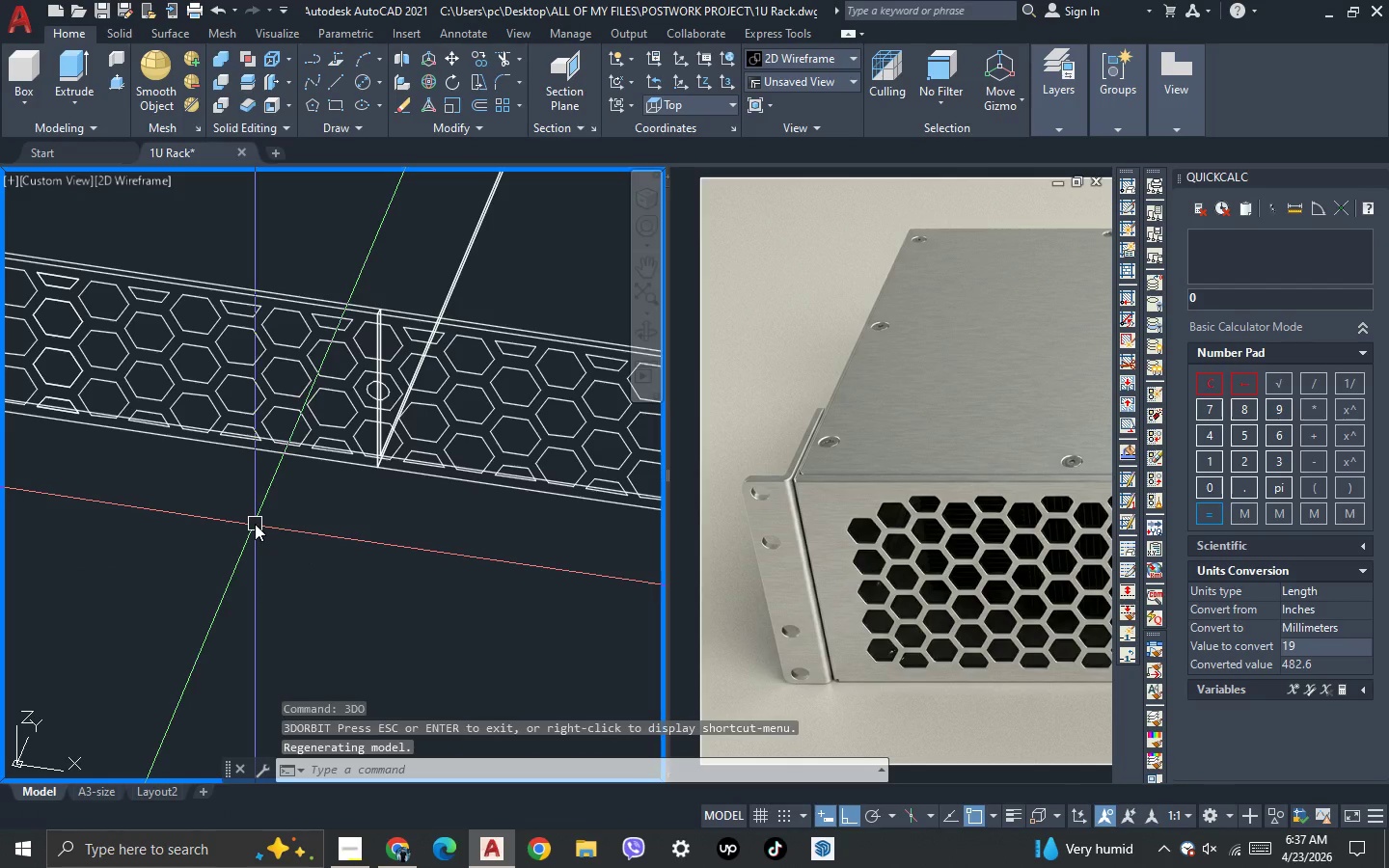 
scroll: coordinate [213, 513], scroll_direction: down, amount: 3.0
 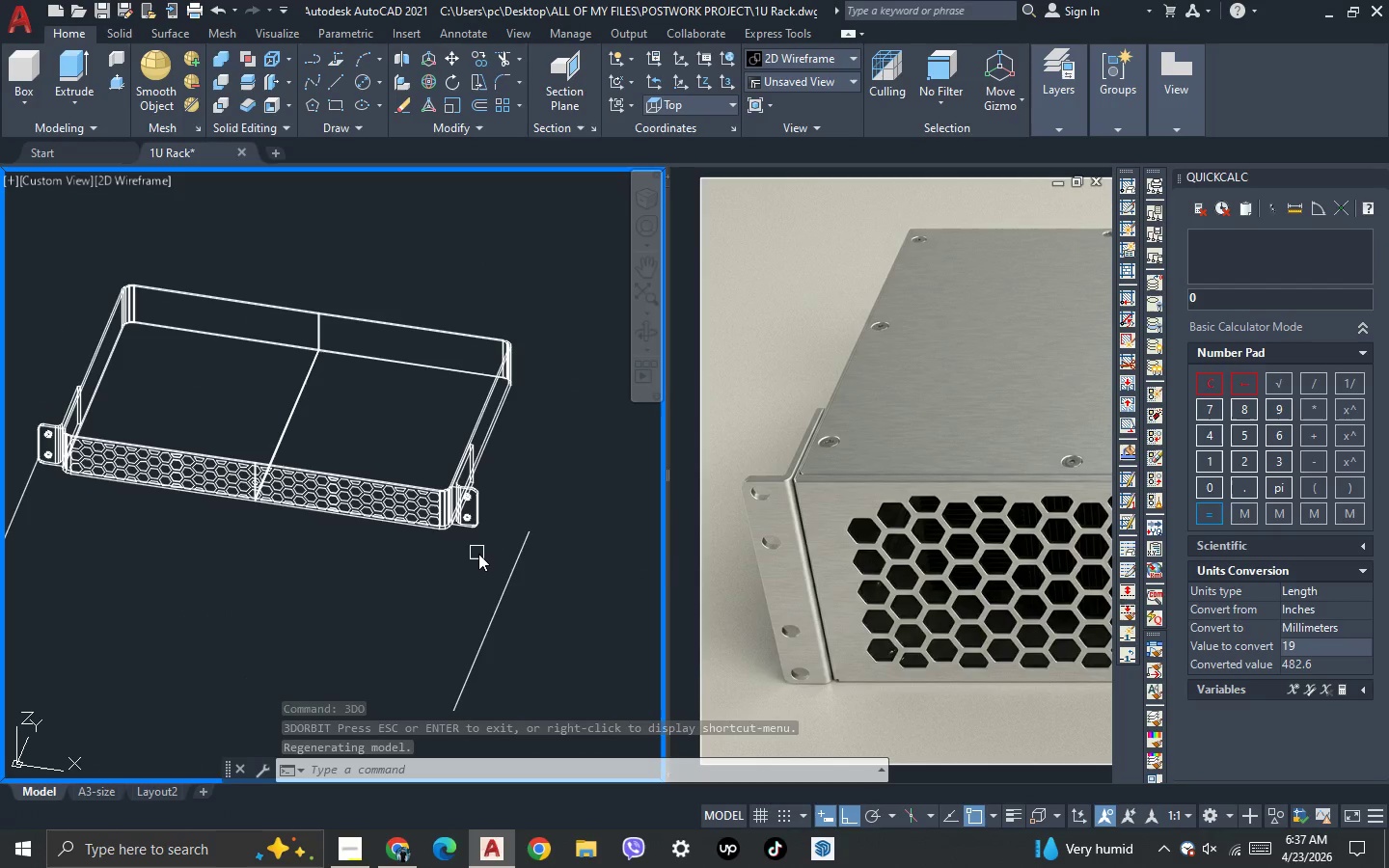 
left_click([479, 554])
 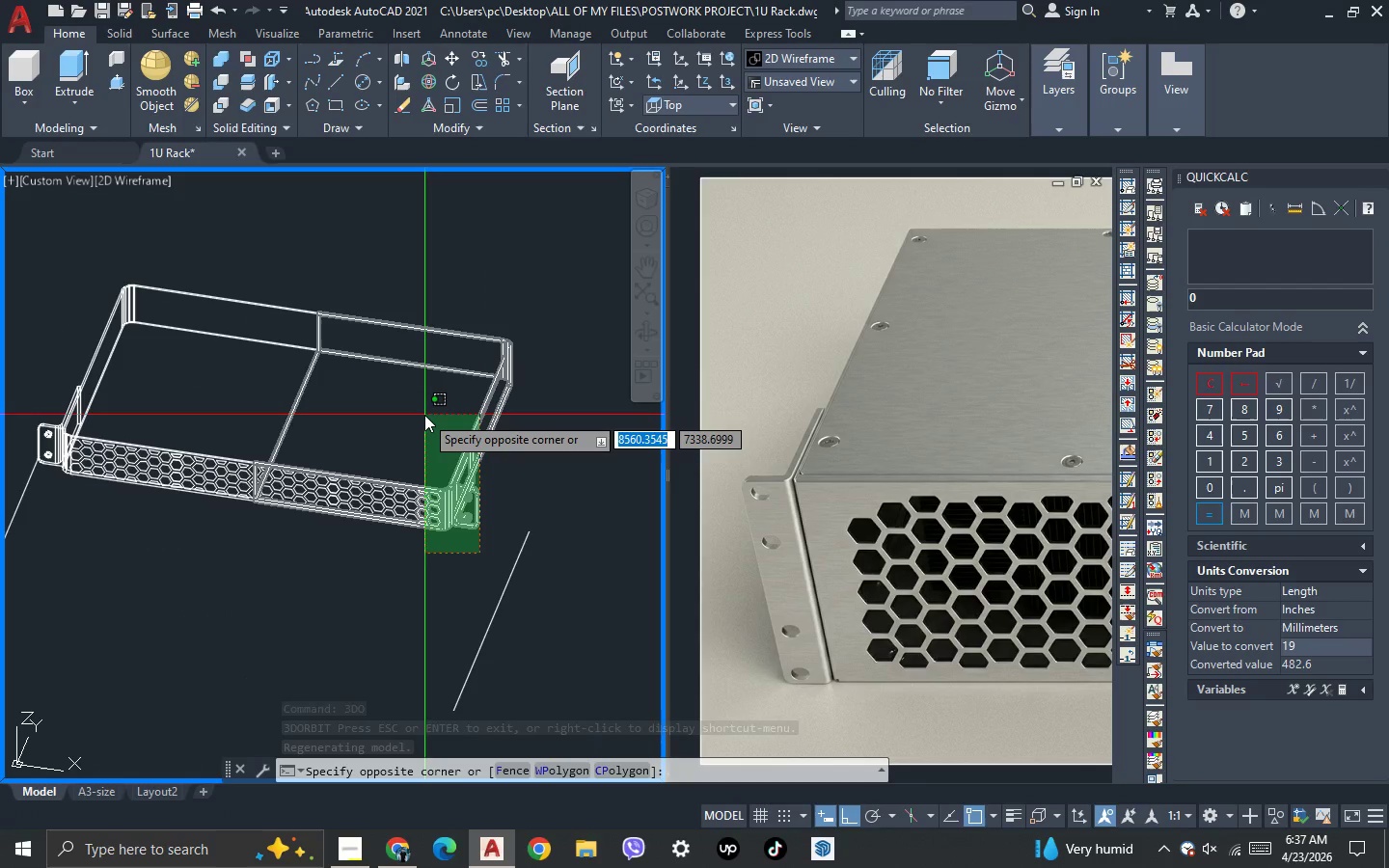 
left_click([424, 415])
 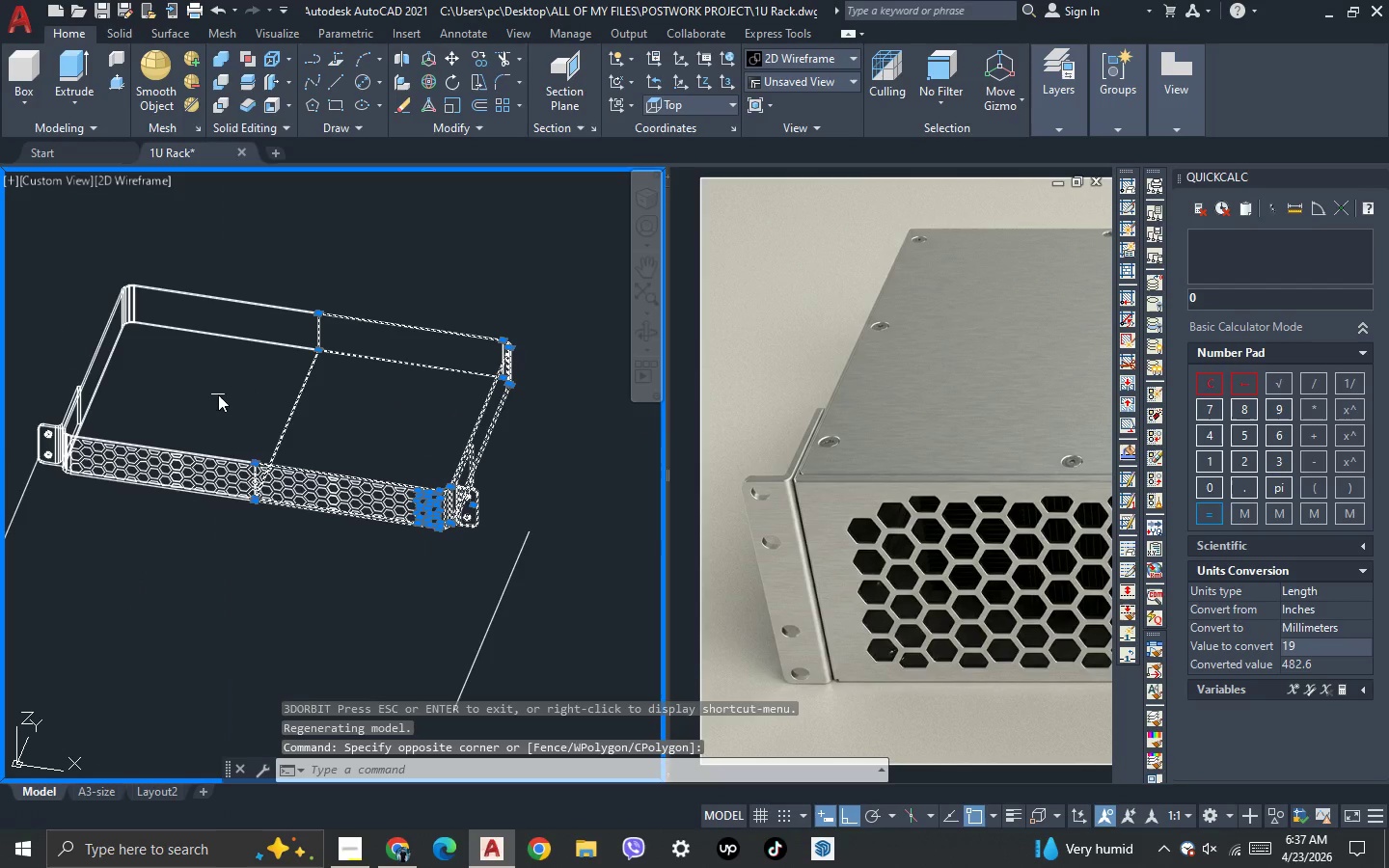 
scroll: coordinate [228, 429], scroll_direction: up, amount: 4.0
 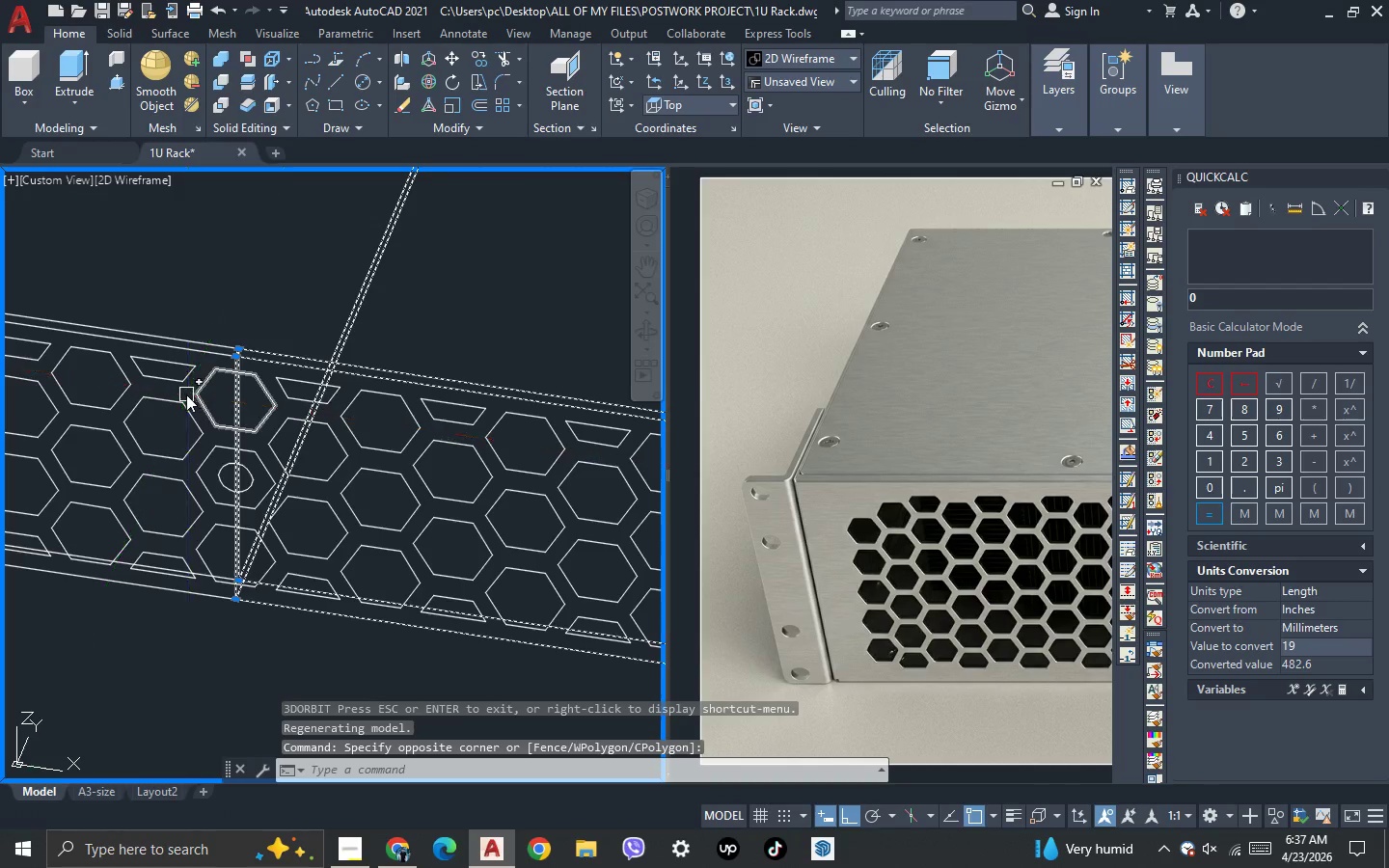 
scroll: coordinate [180, 394], scroll_direction: down, amount: 3.0
 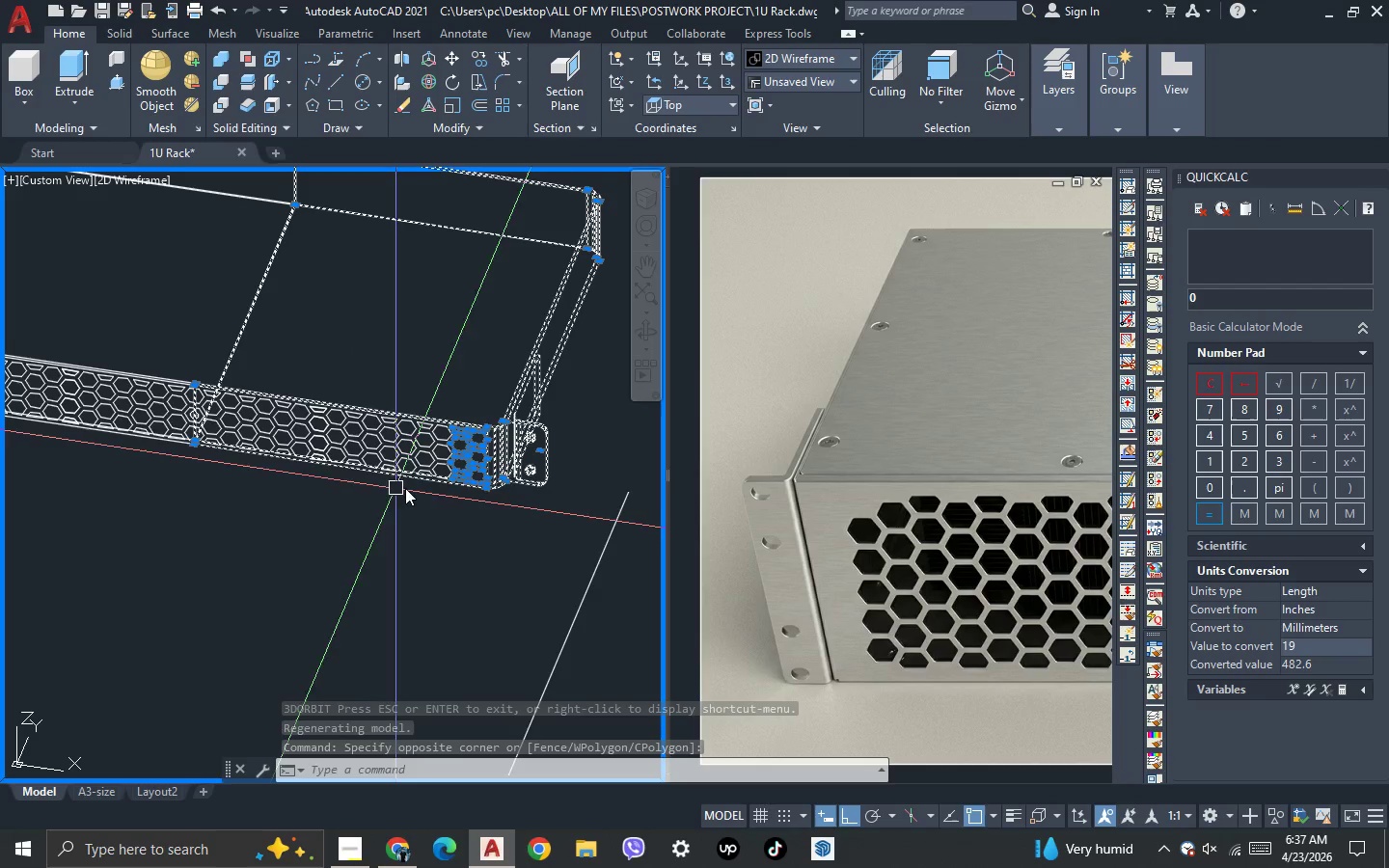 
scroll: coordinate [495, 475], scroll_direction: up, amount: 2.0
 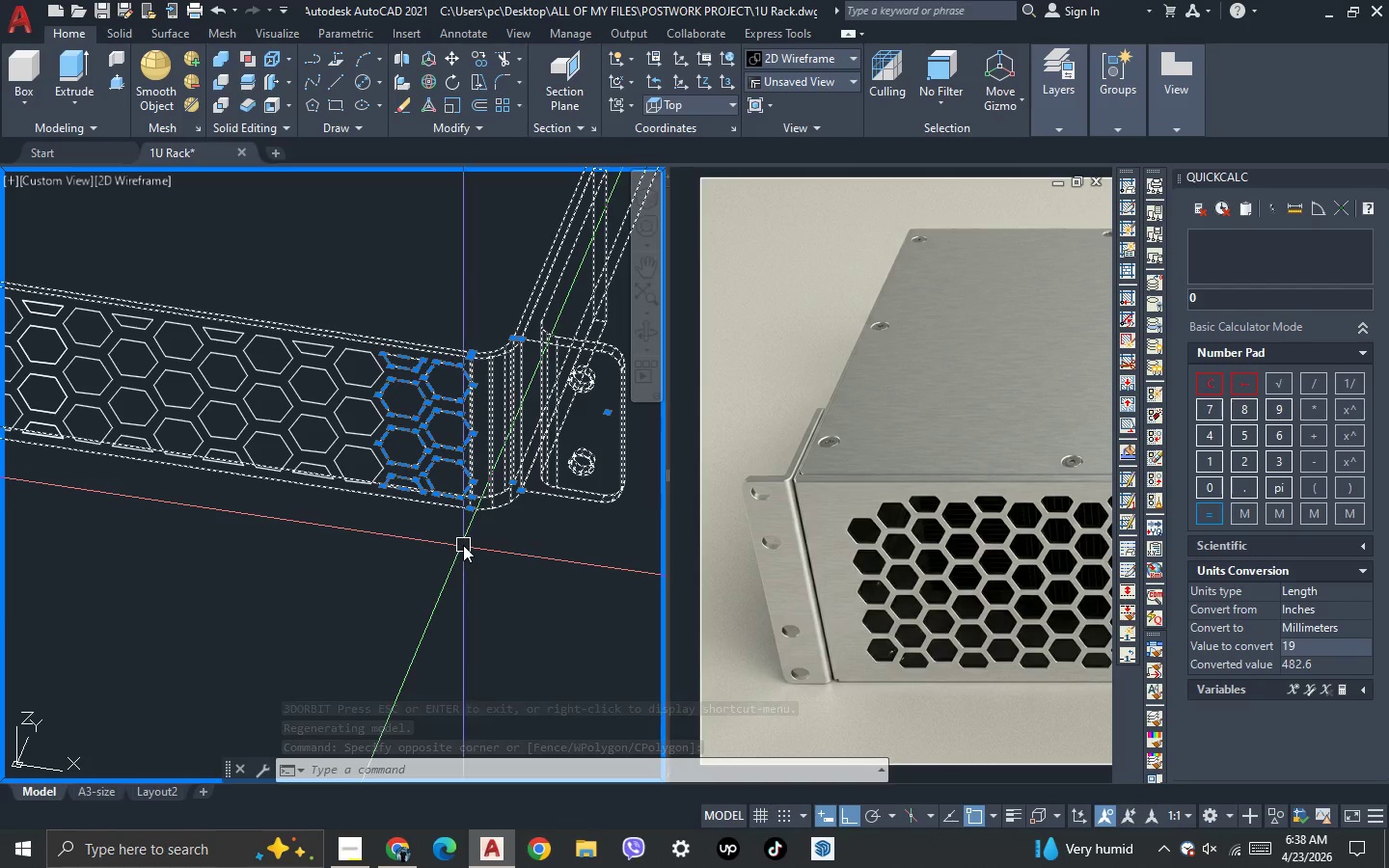 
hold_key(key=ShiftLeft, duration=1.52)
 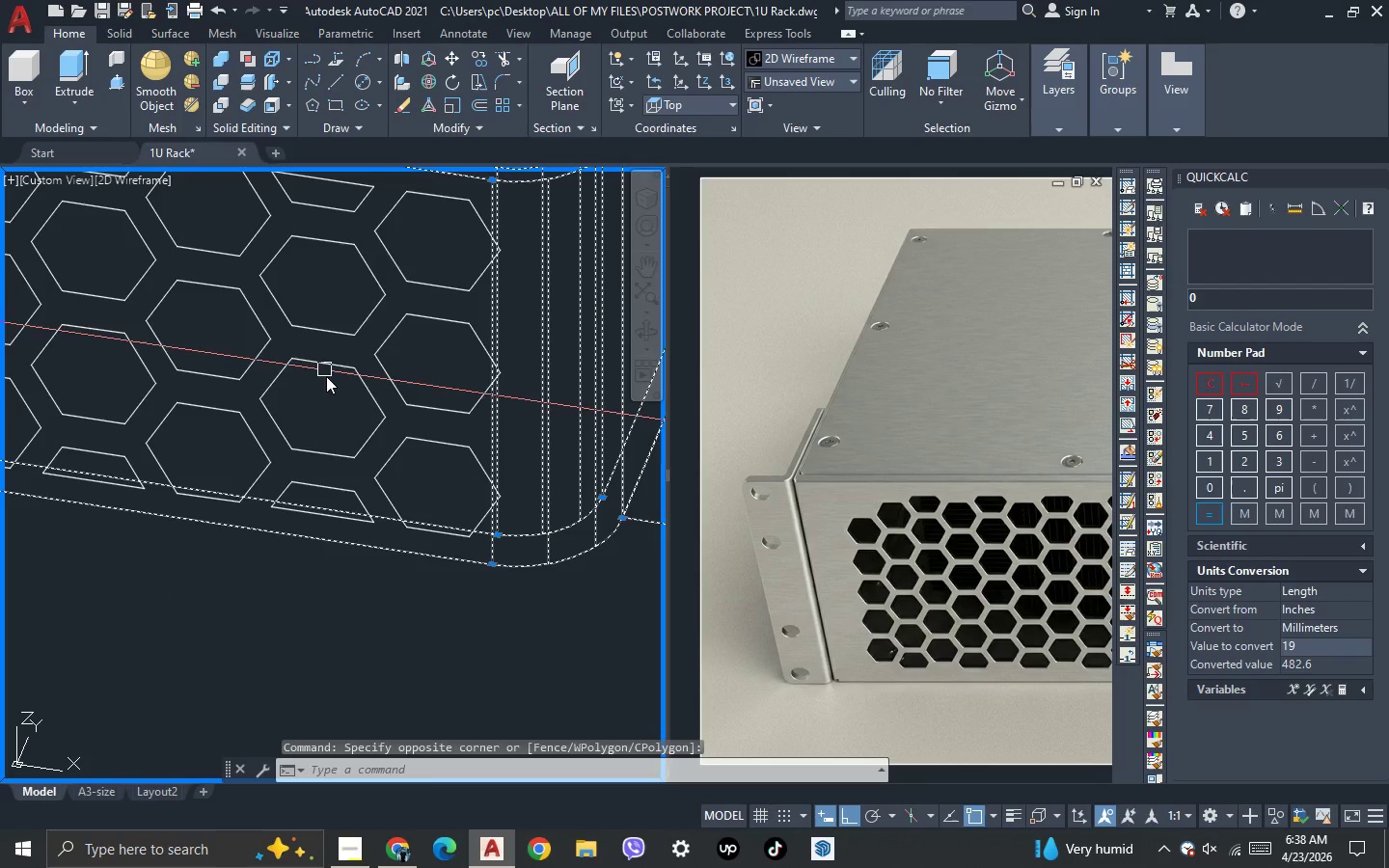 
scroll: coordinate [454, 471], scroll_direction: up, amount: 2.0
 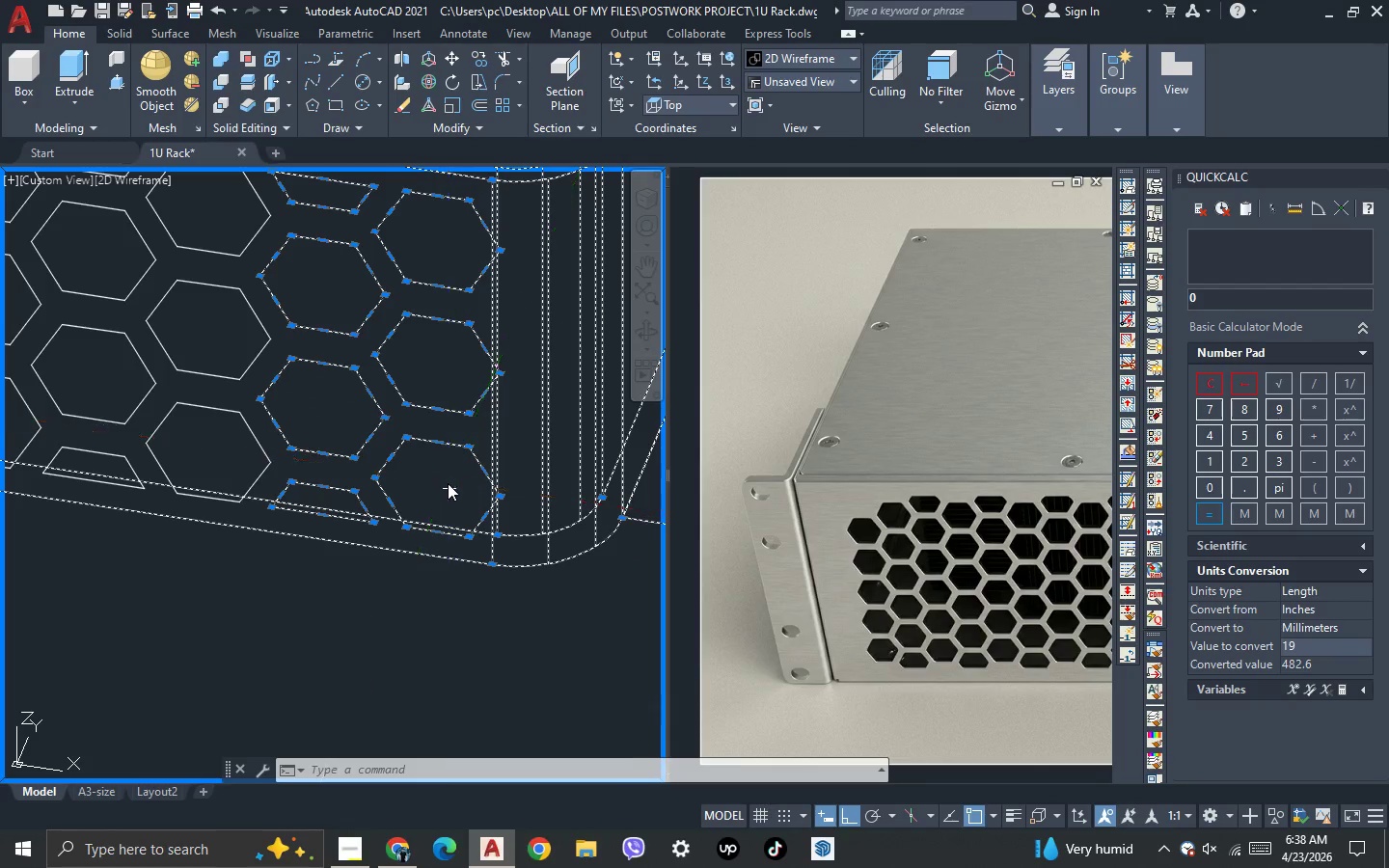 
left_click([445, 488])
 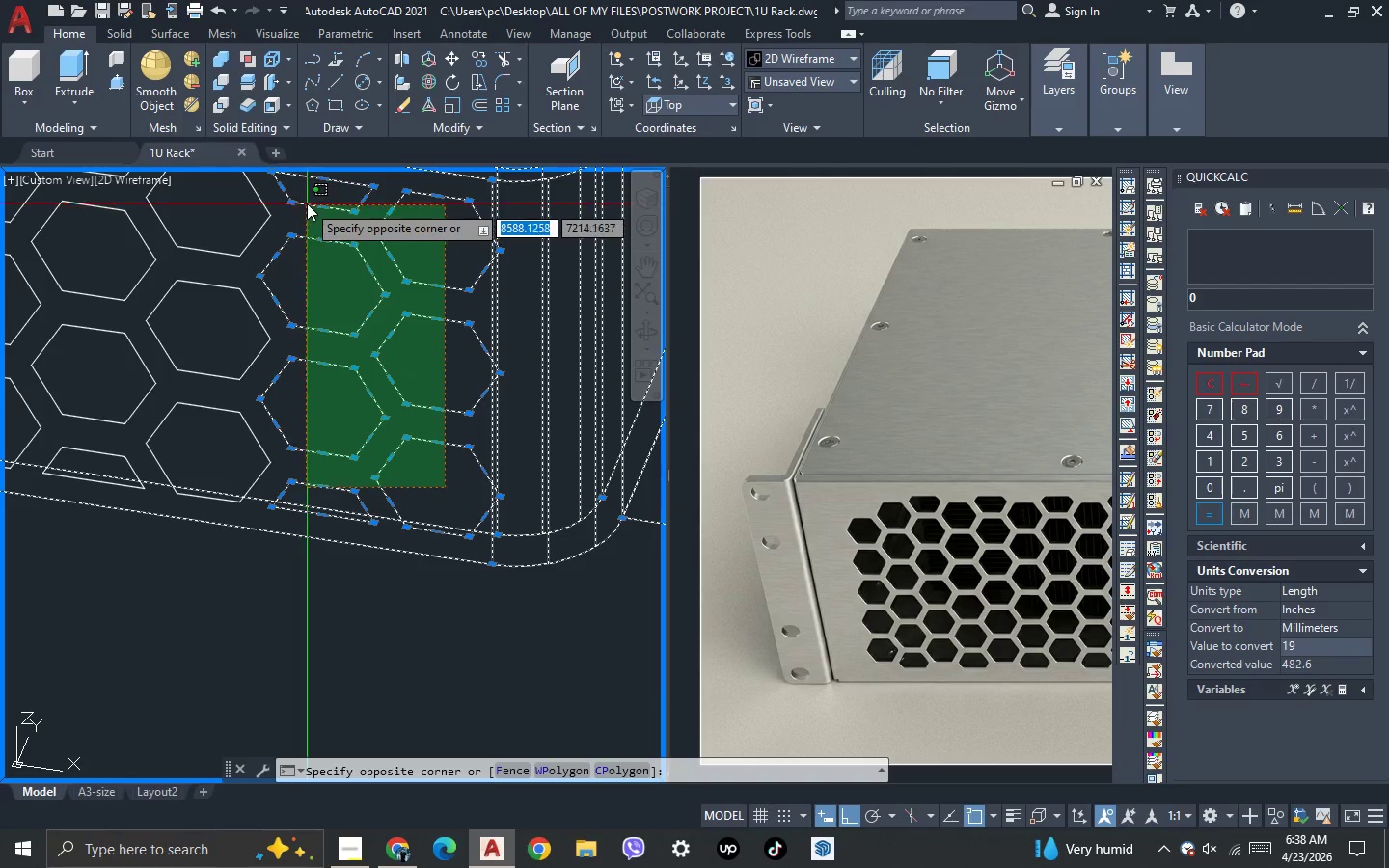 
hold_key(key=ShiftLeft, duration=1.41)
left_click([309, 192])
 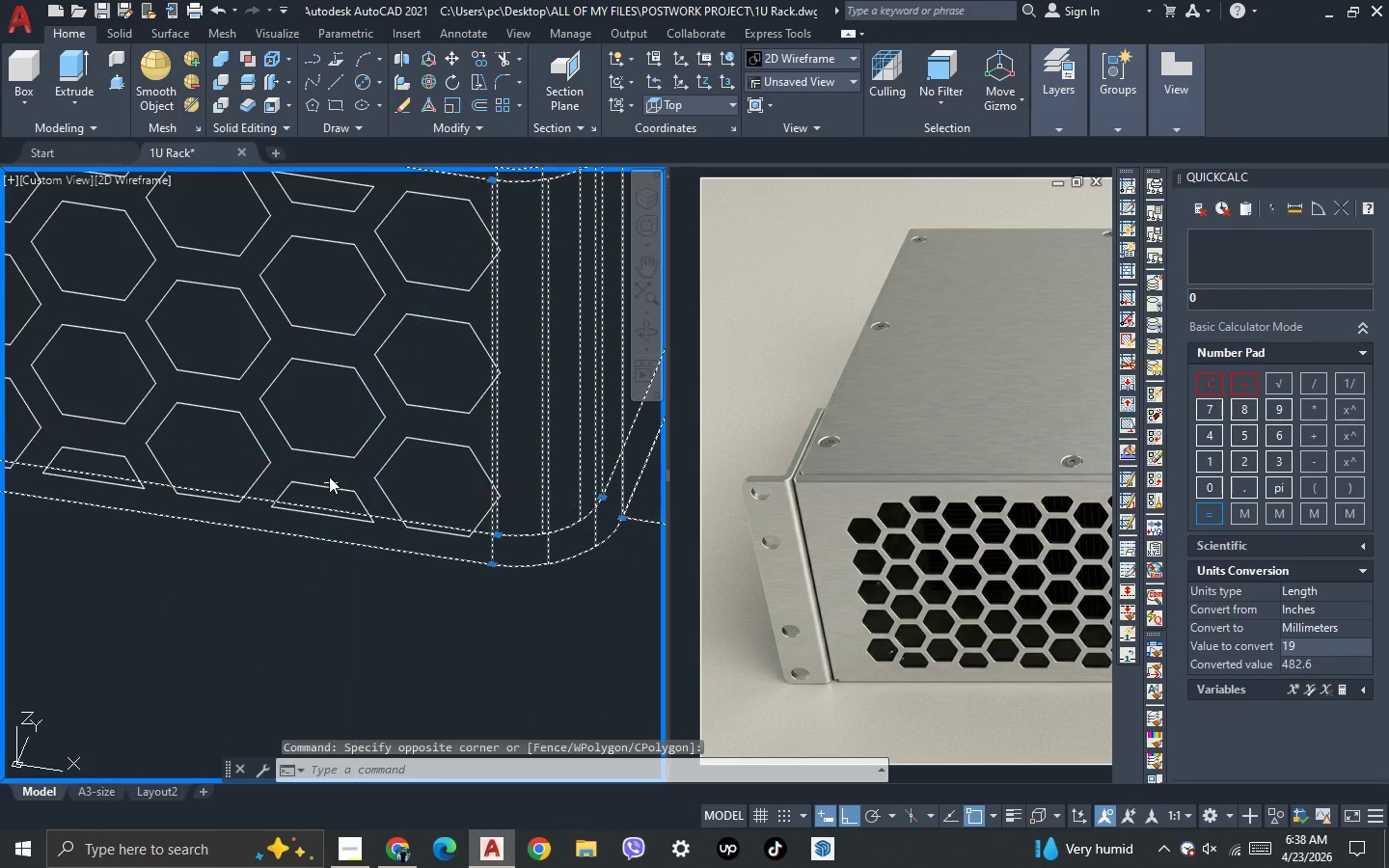 
scroll: coordinate [312, 467], scroll_direction: down, amount: 3.0
 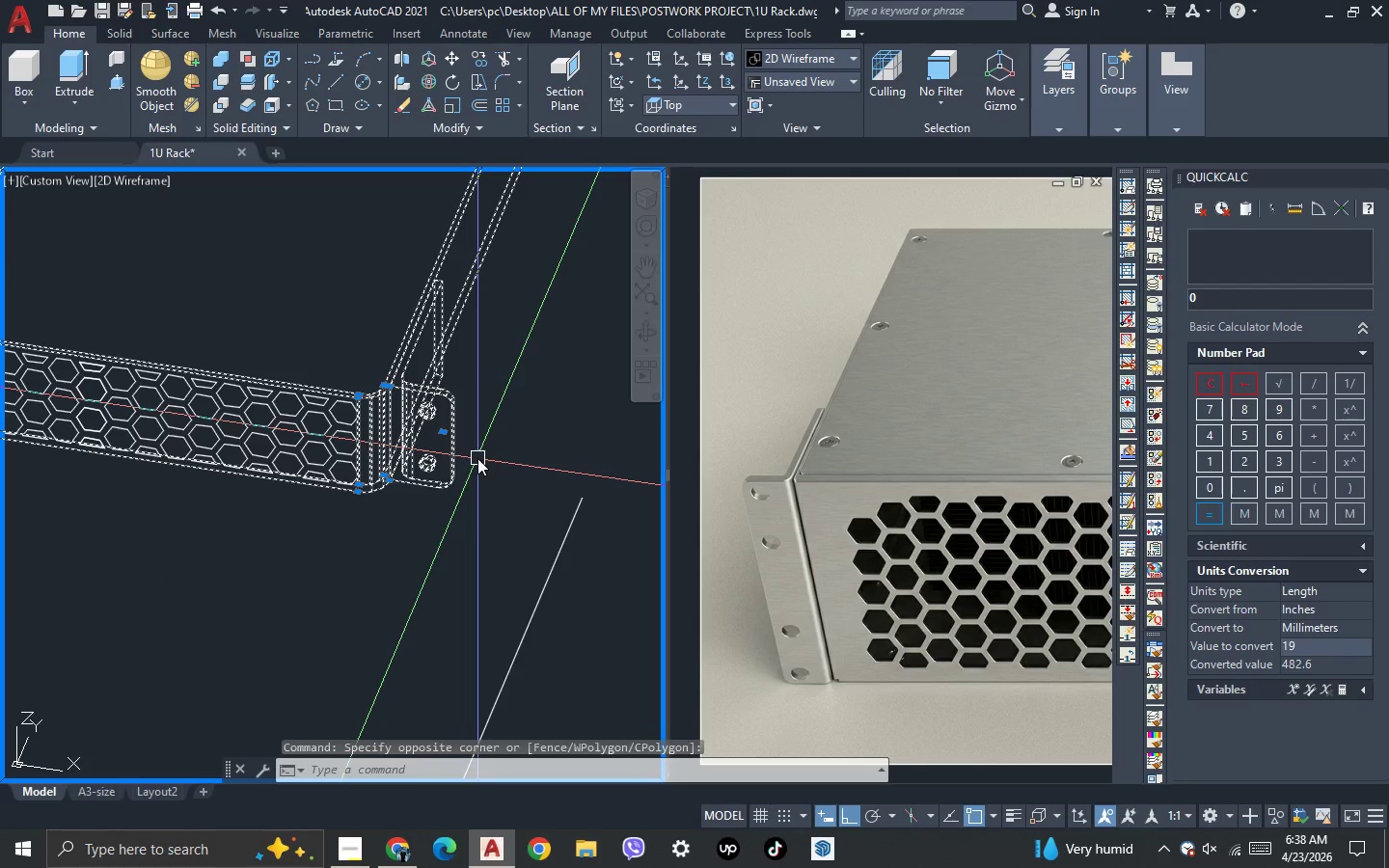 
key(M)
 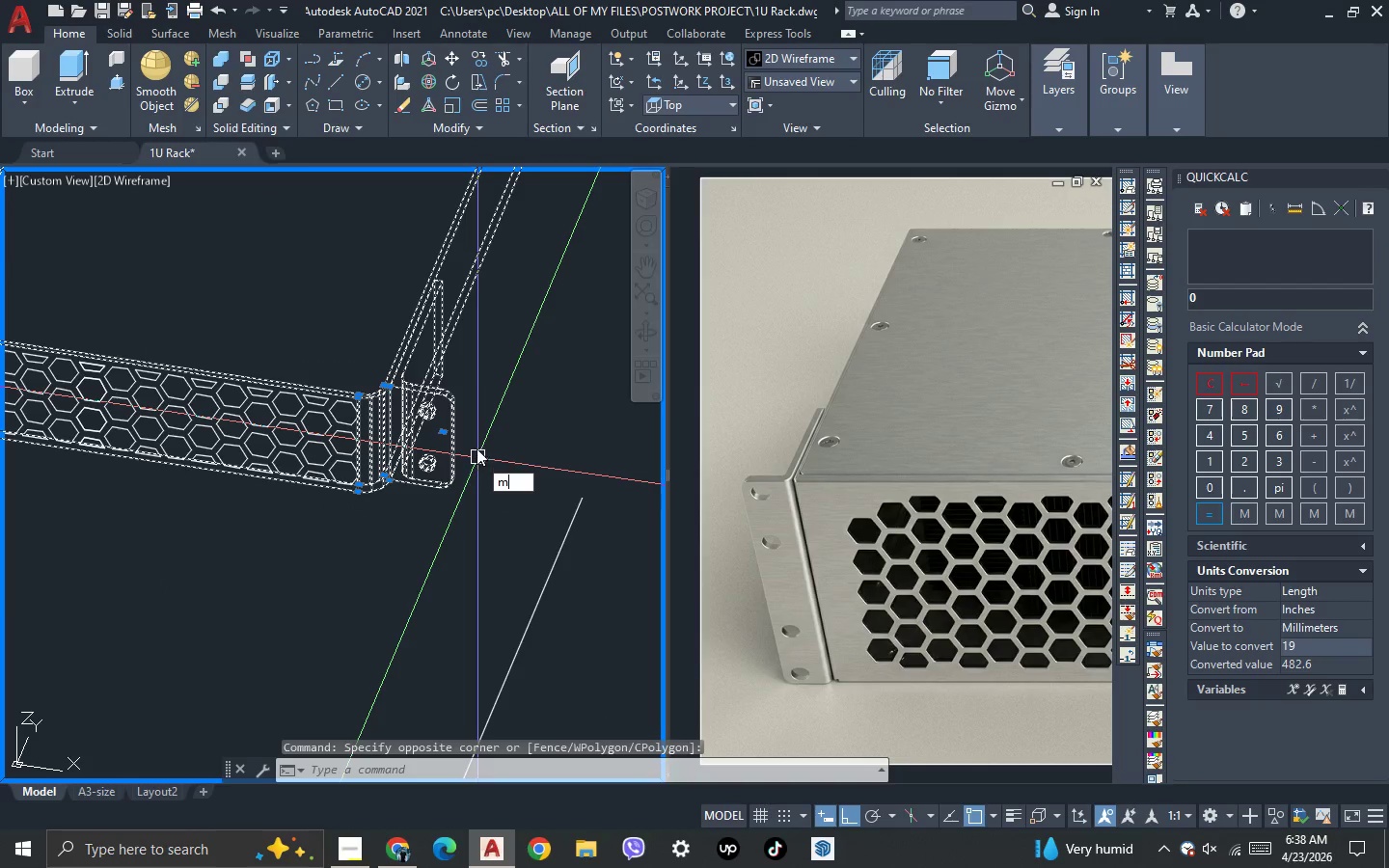 
key(Space)
 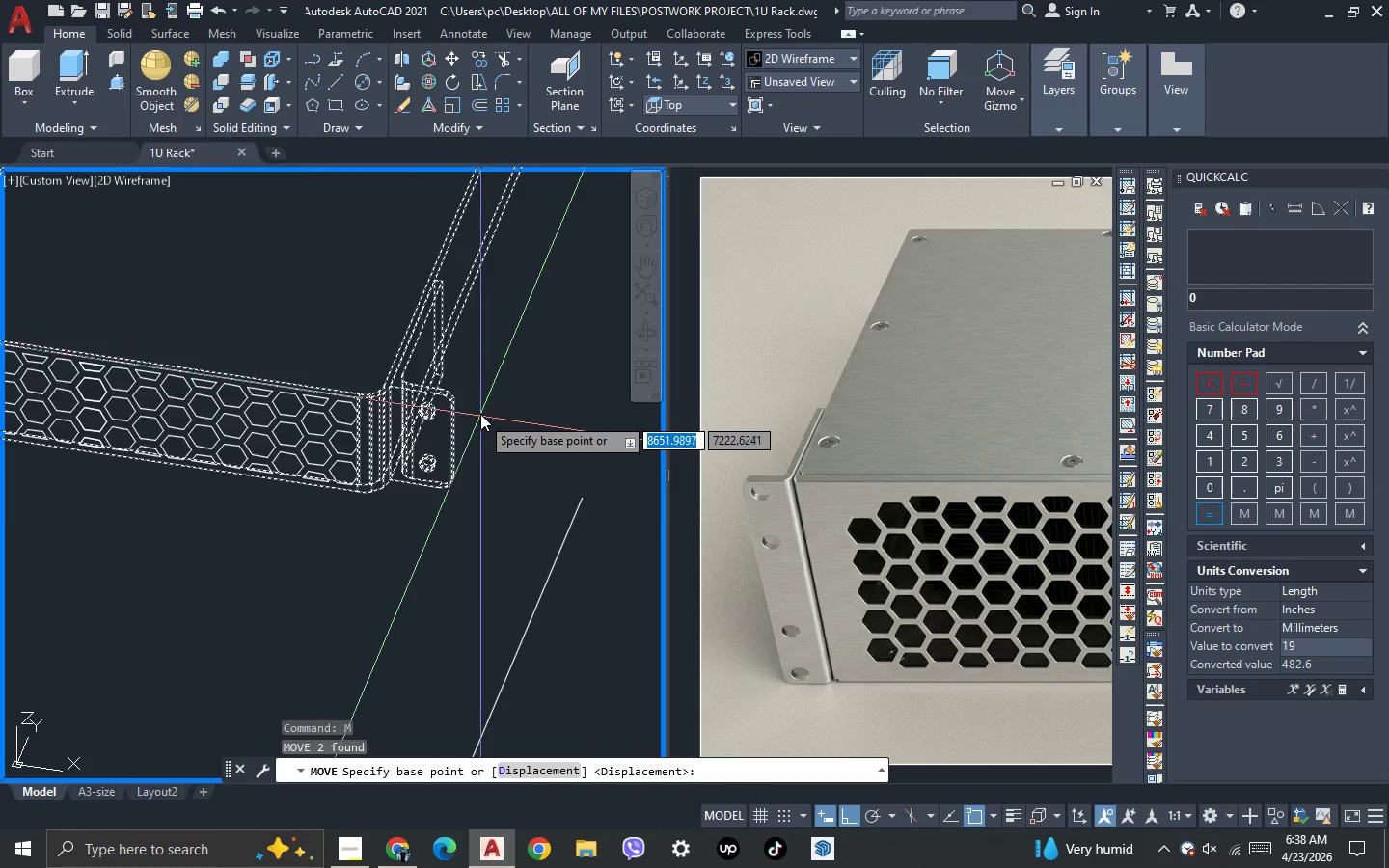 
scroll: coordinate [444, 411], scroll_direction: up, amount: 4.0
 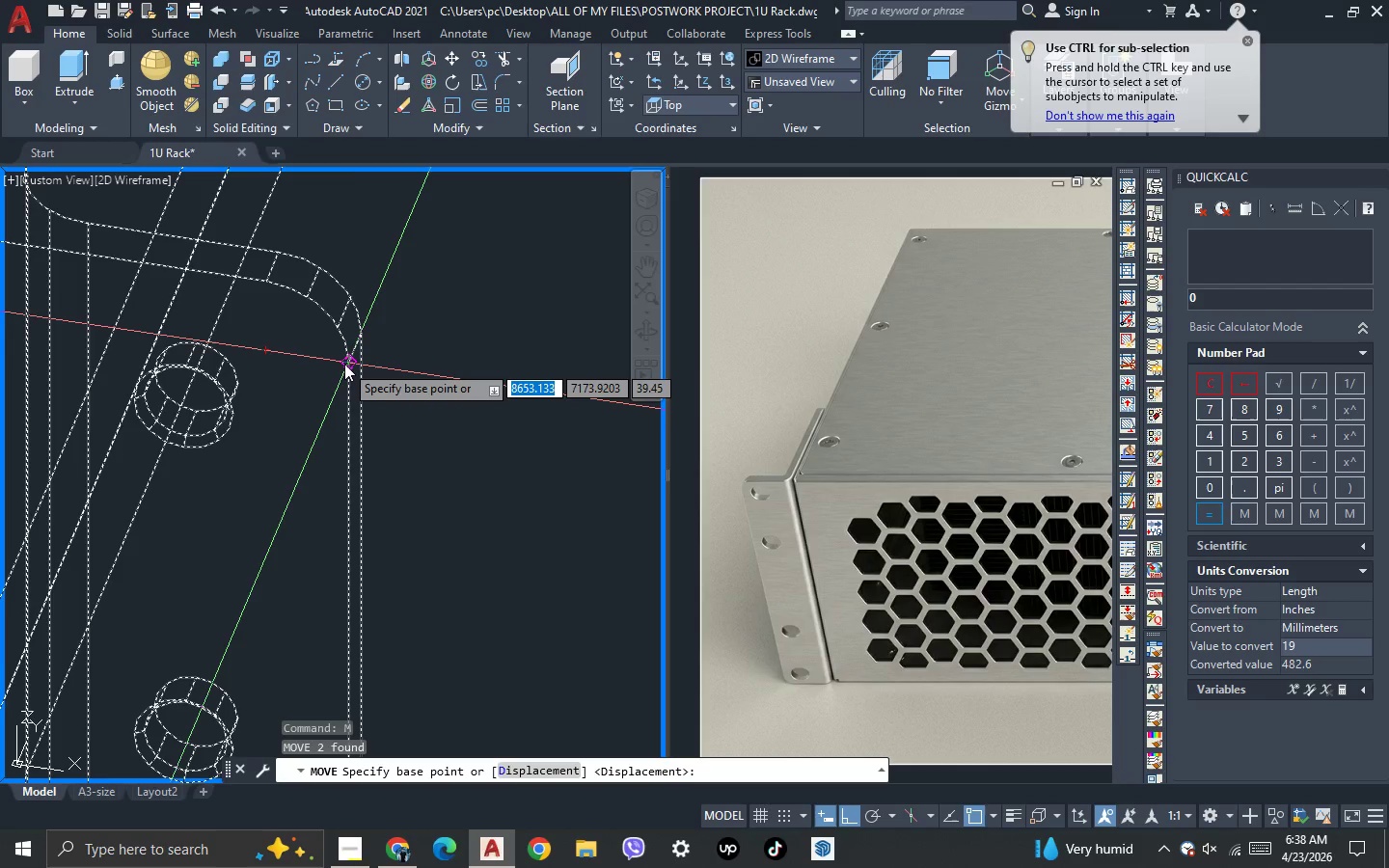 
left_click([344, 364])
 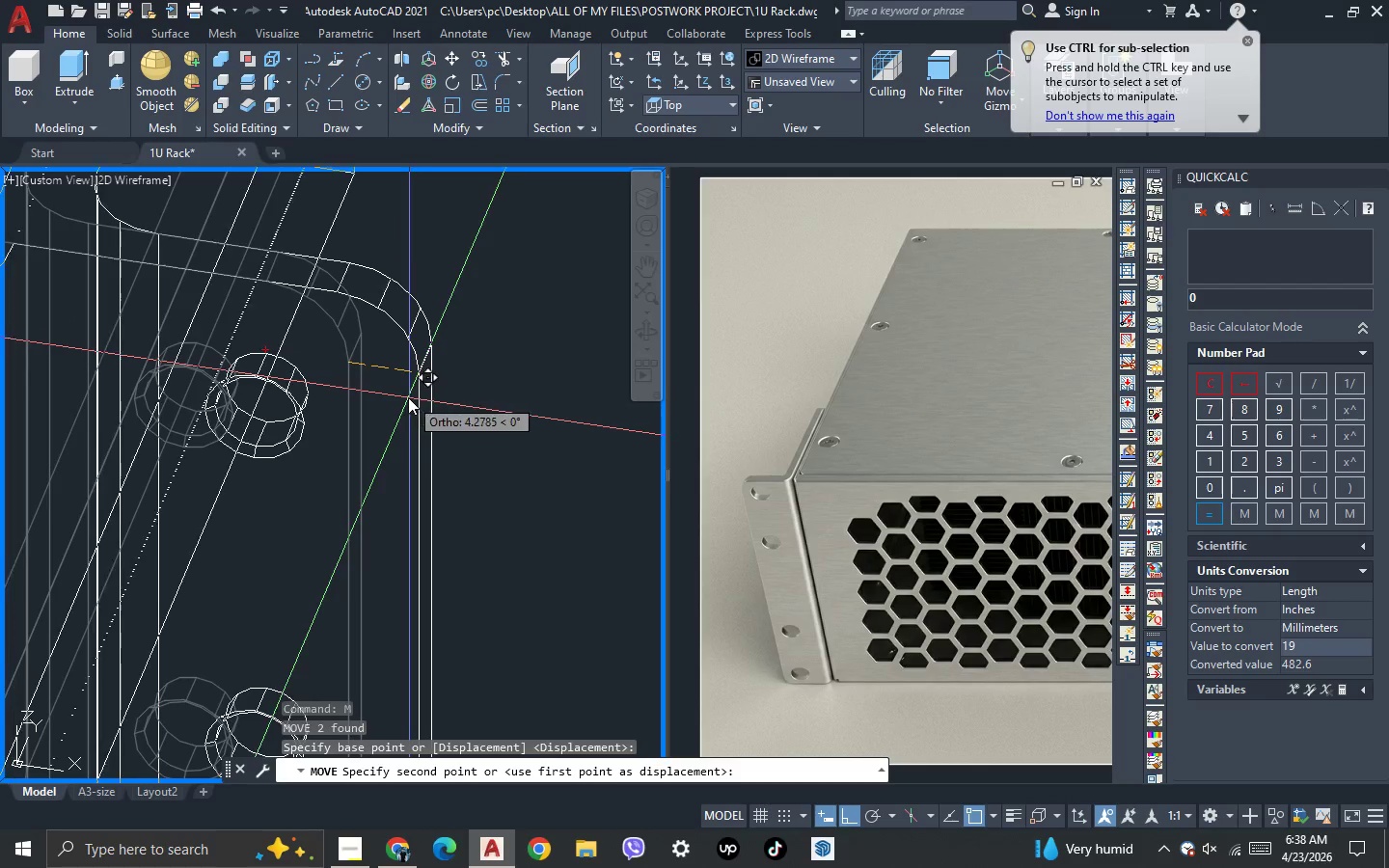 
scroll: coordinate [403, 396], scroll_direction: down, amount: 5.0
 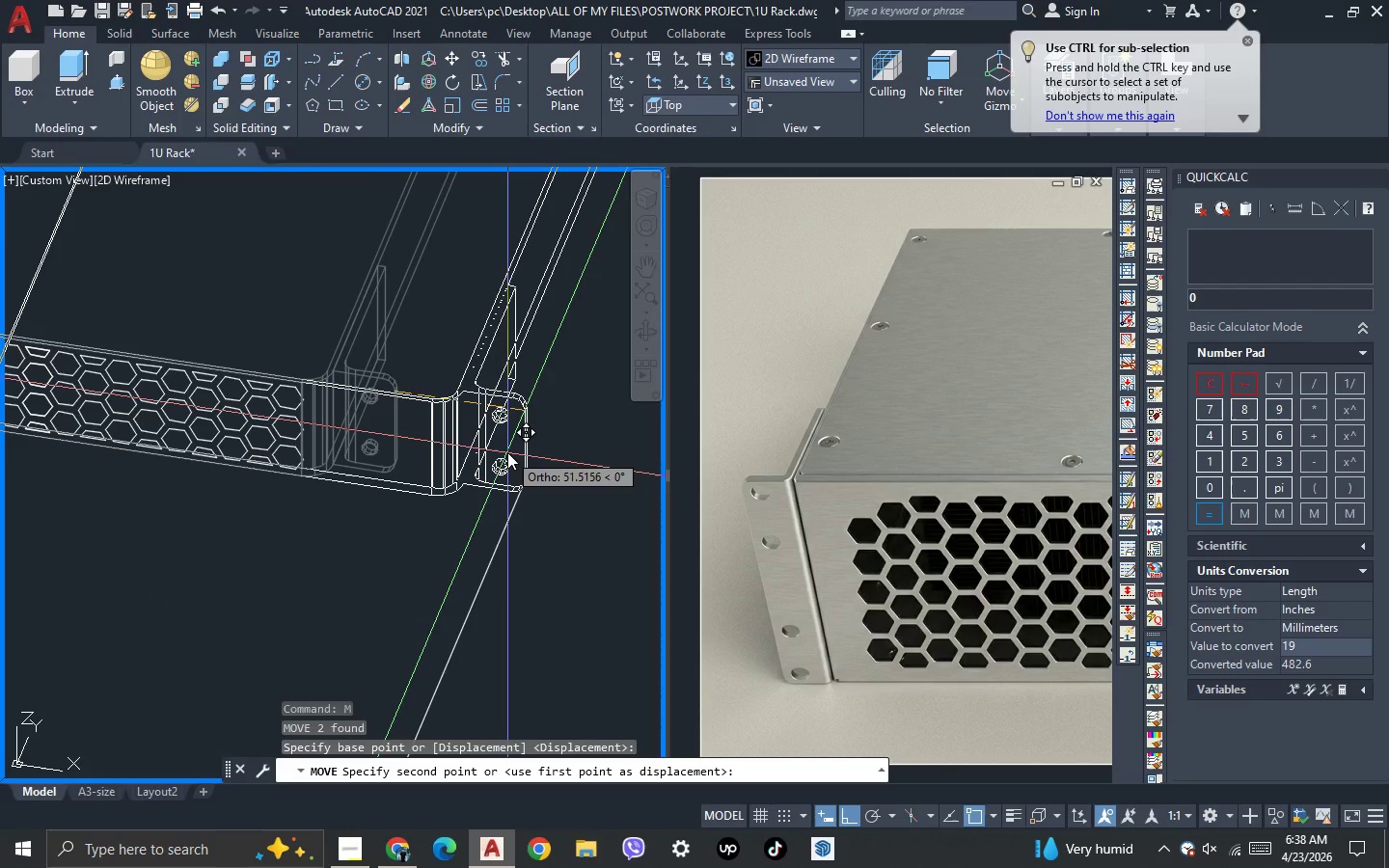 
key(Escape)
 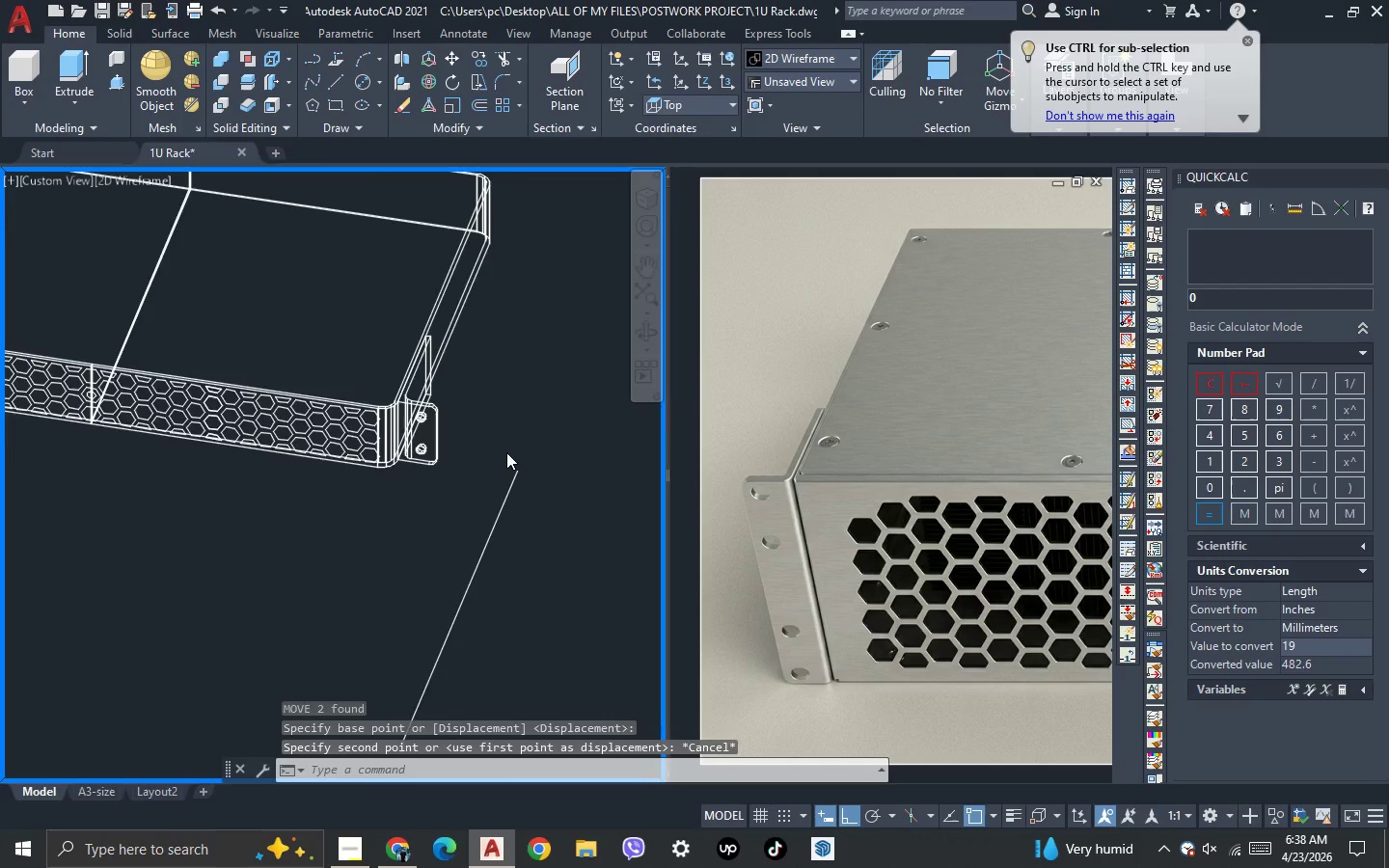 
scroll: coordinate [334, 345], scroll_direction: up, amount: 3.0
 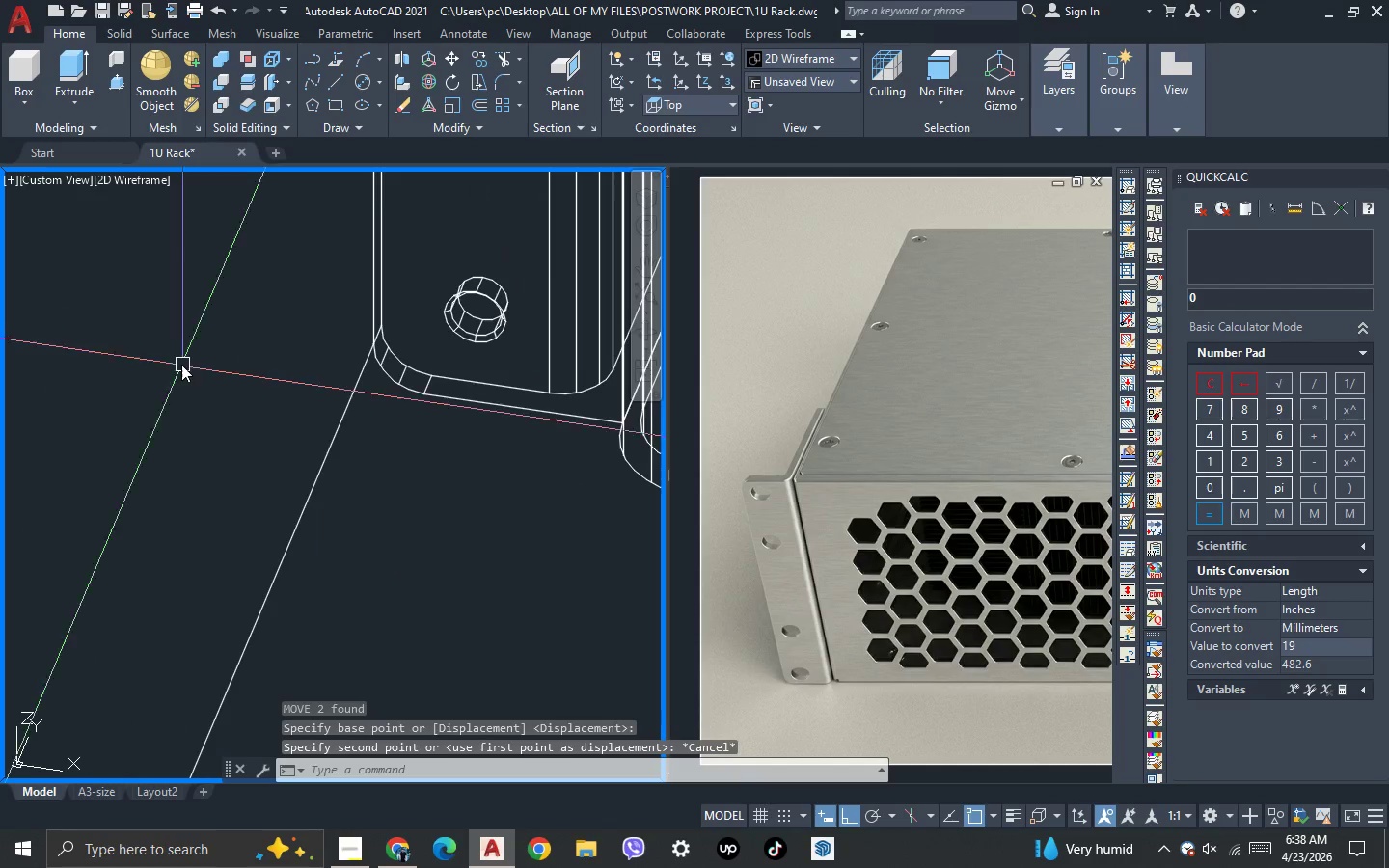 
scroll: coordinate [180, 366], scroll_direction: down, amount: 5.0
 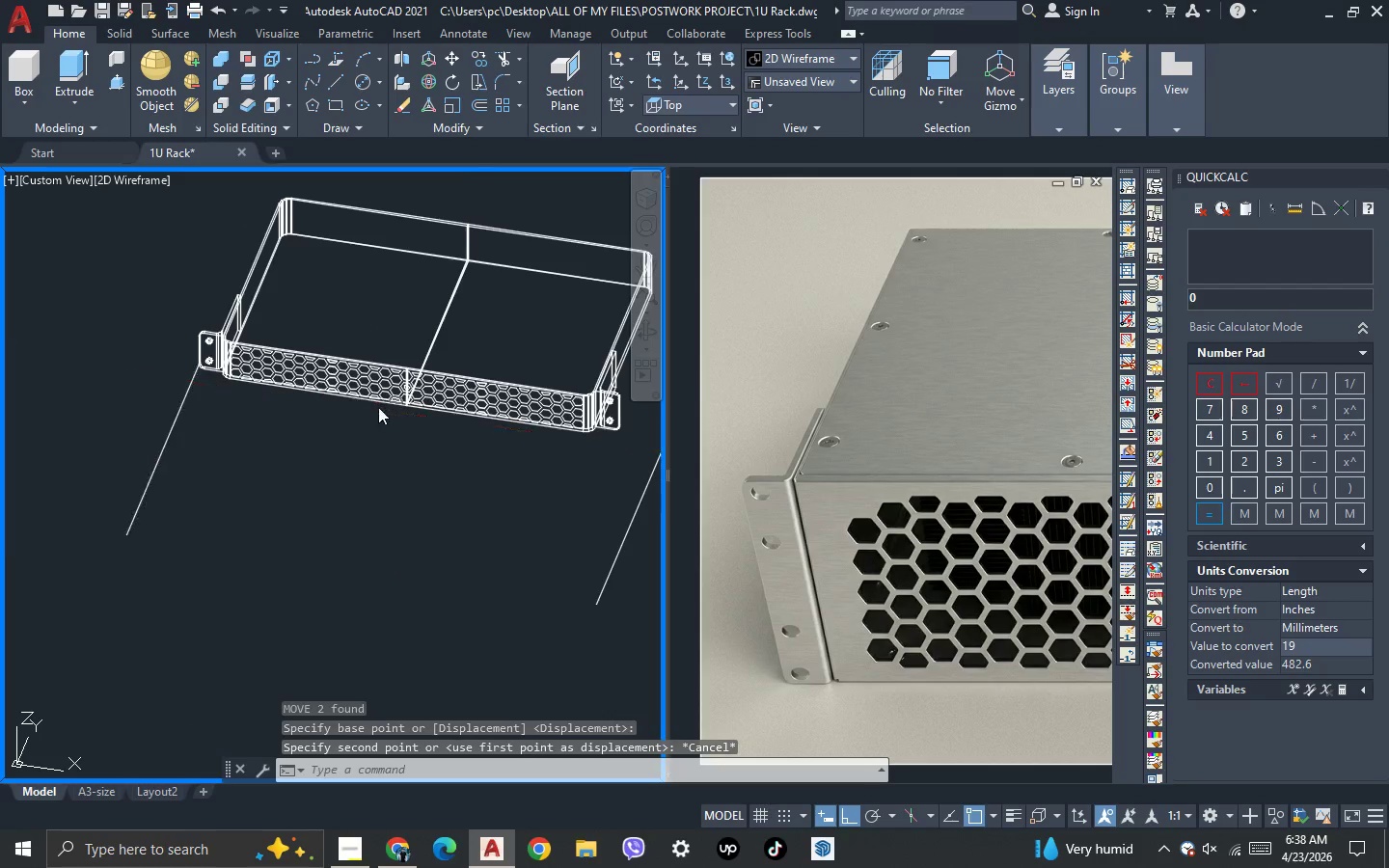 
scroll: coordinate [473, 368], scroll_direction: none, amount: 0.0
 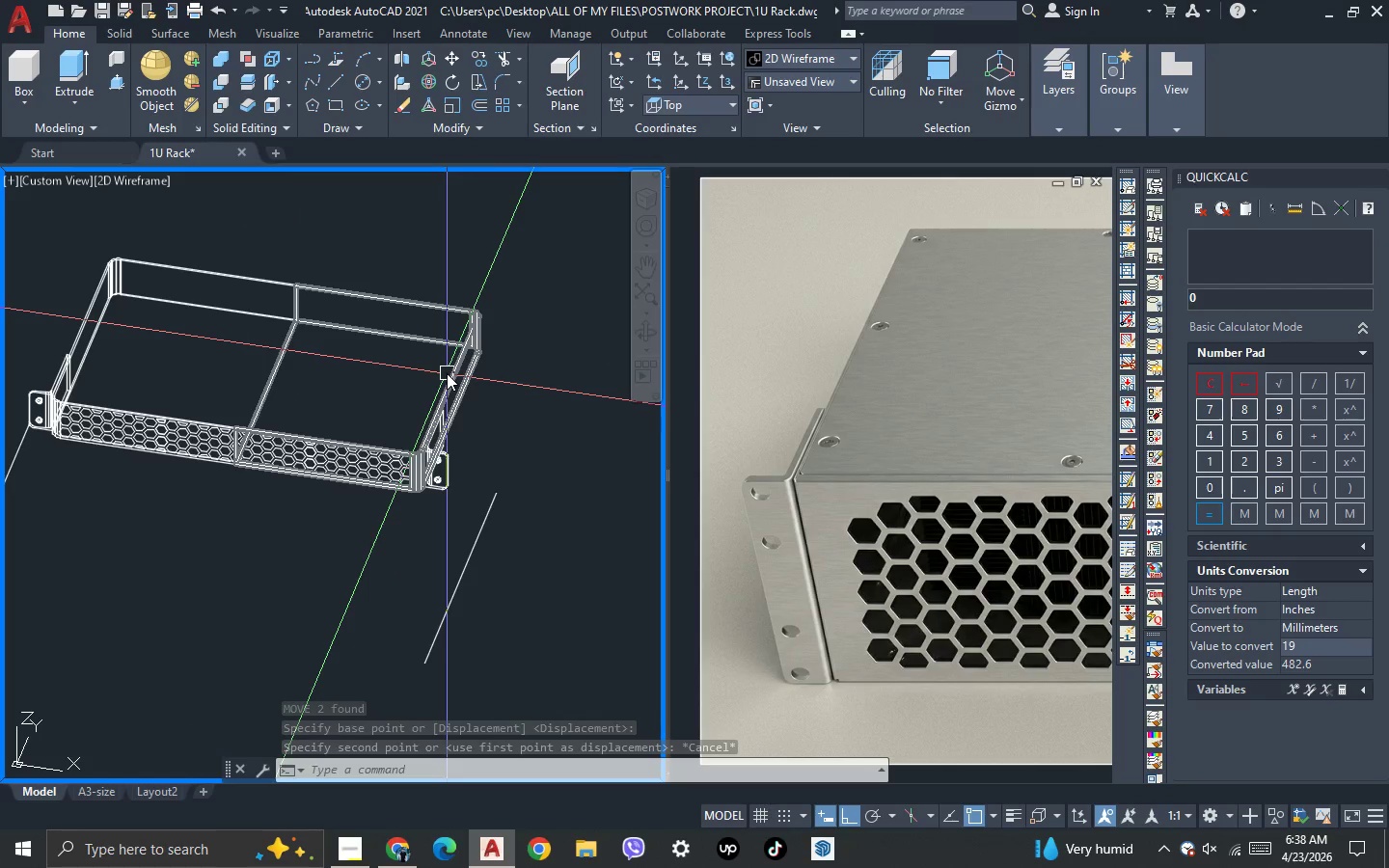 
left_click([447, 373])
 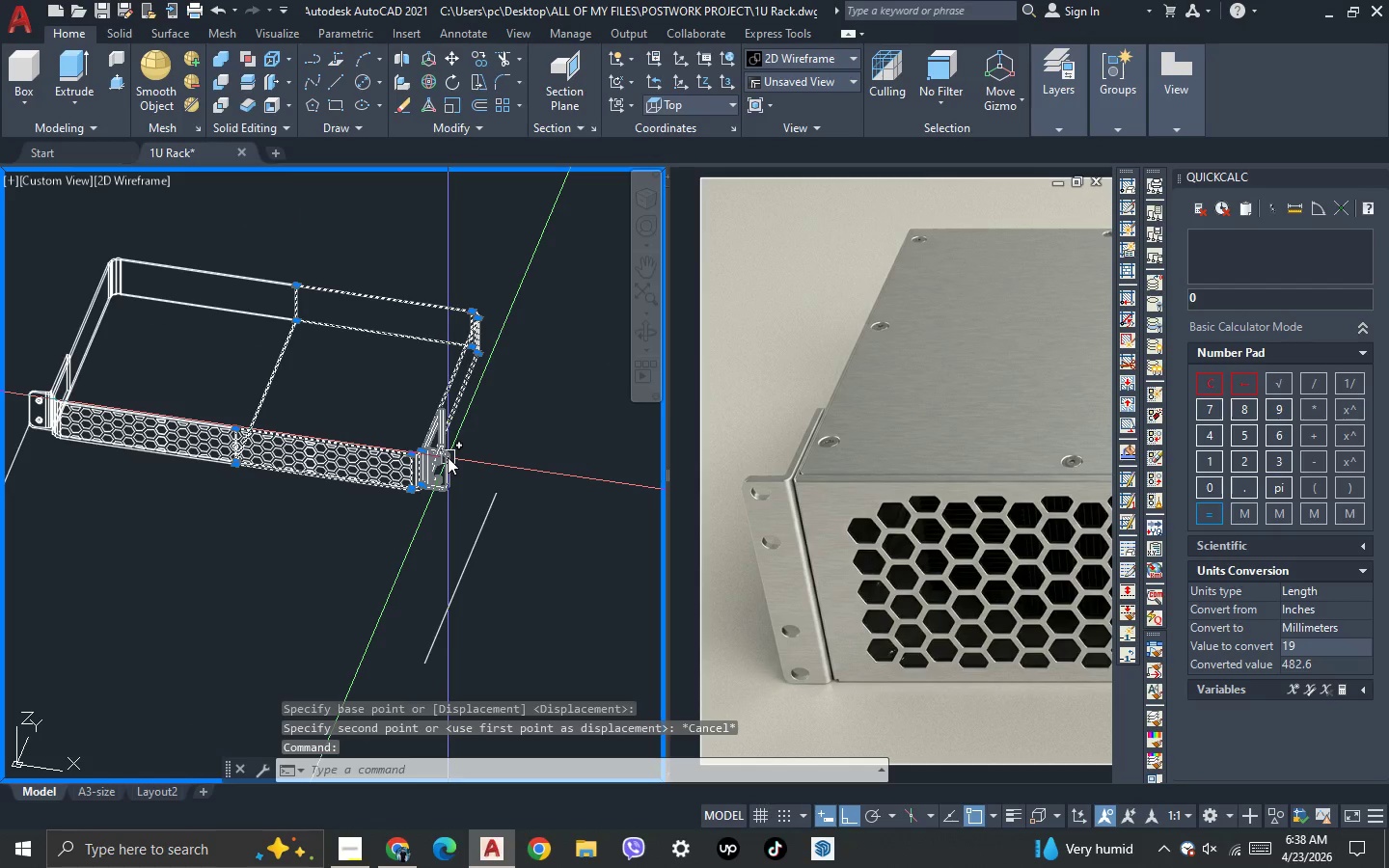 
left_click([448, 457])
 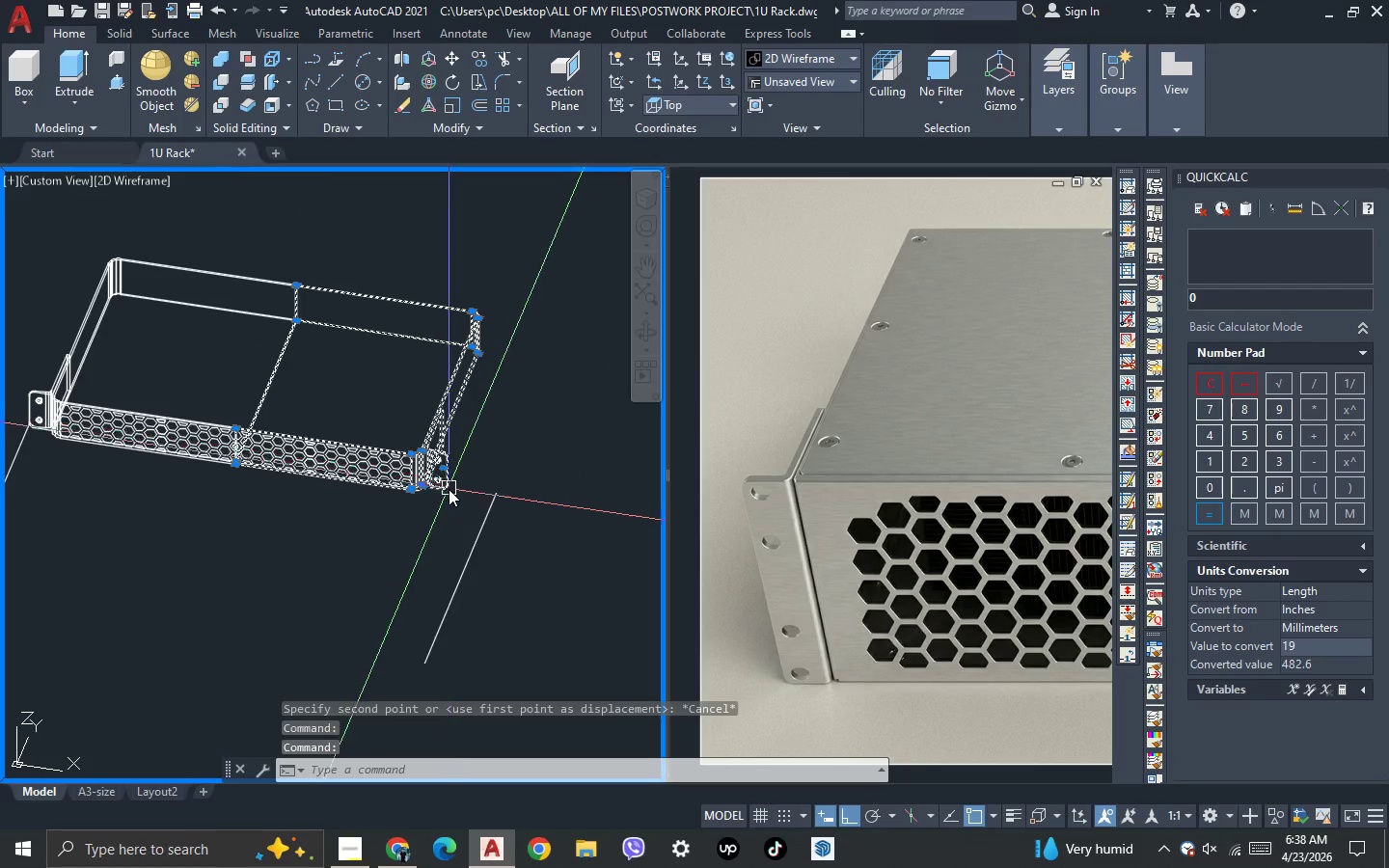 
scroll: coordinate [449, 489], scroll_direction: up, amount: 2.0
 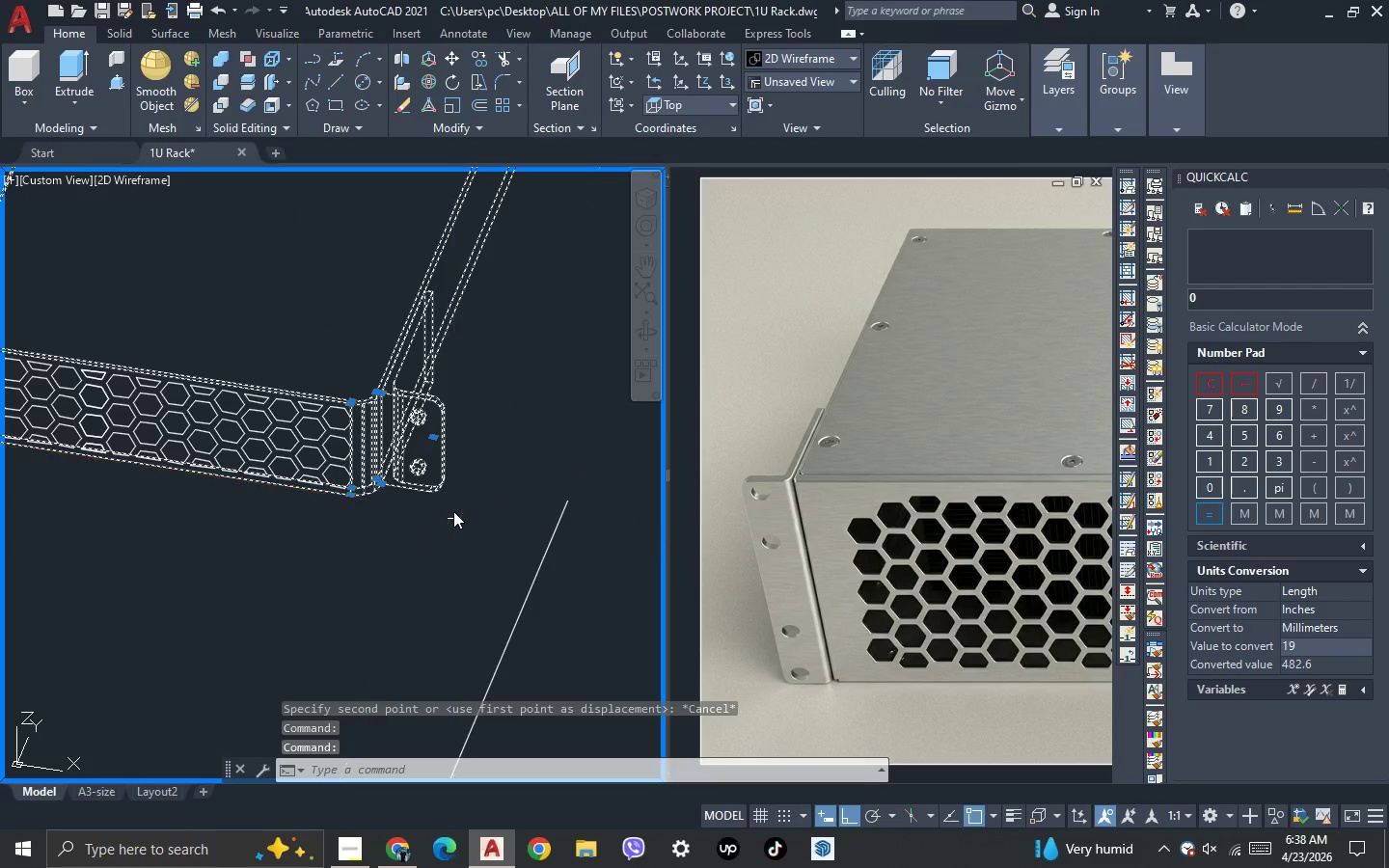 
key(M)
 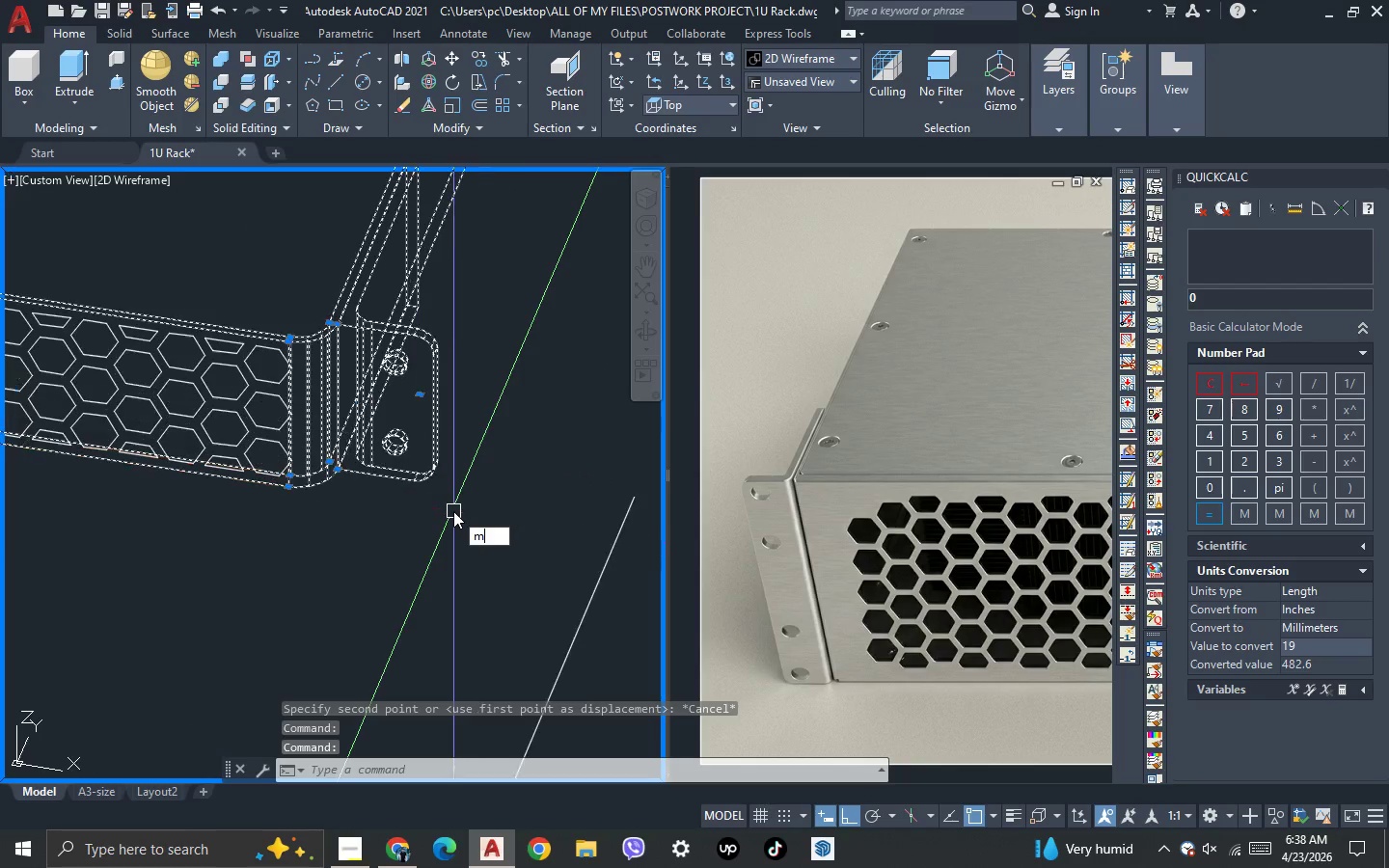 
key(Space)
 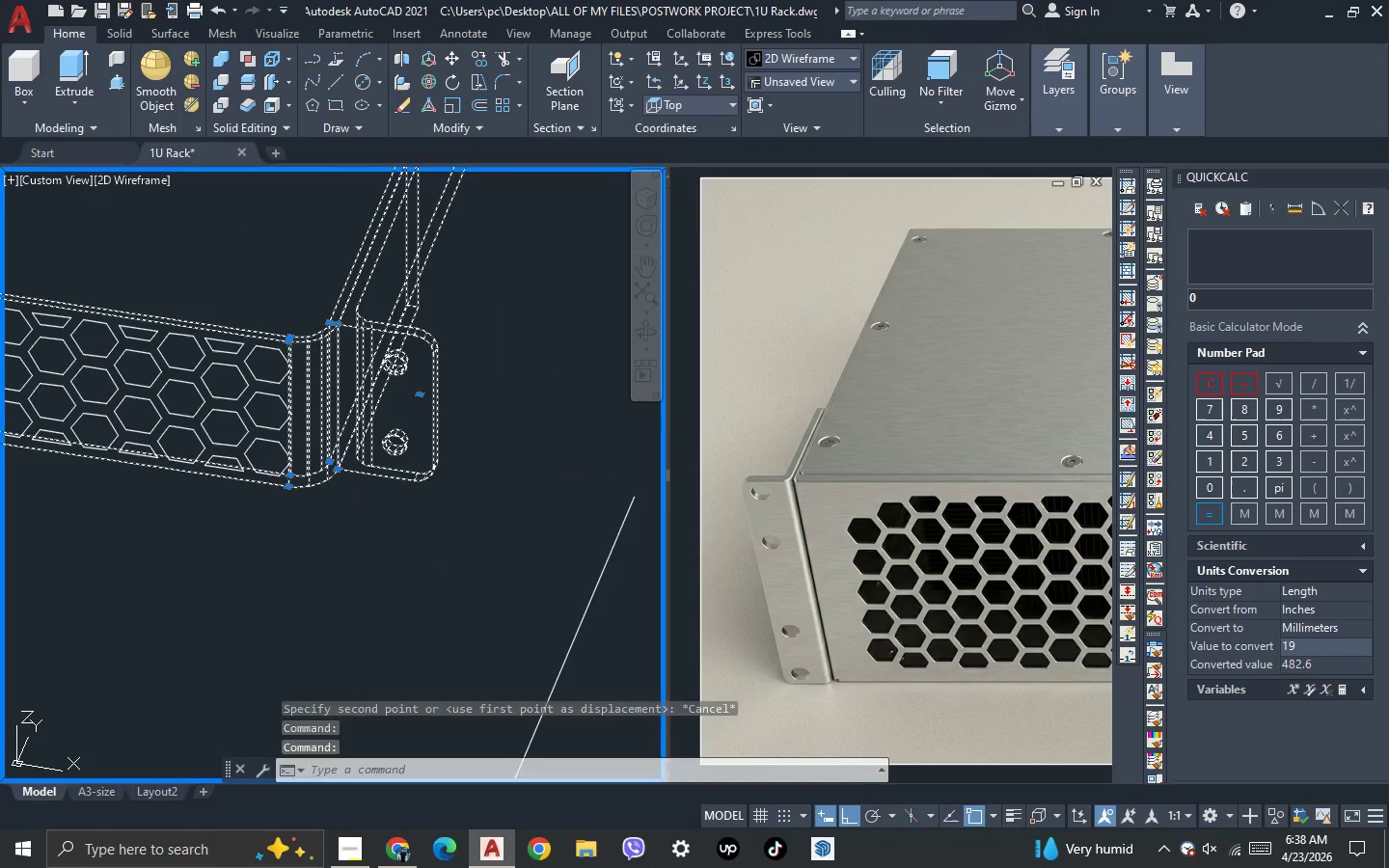 
scroll: coordinate [424, 375], scroll_direction: up, amount: 7.0
 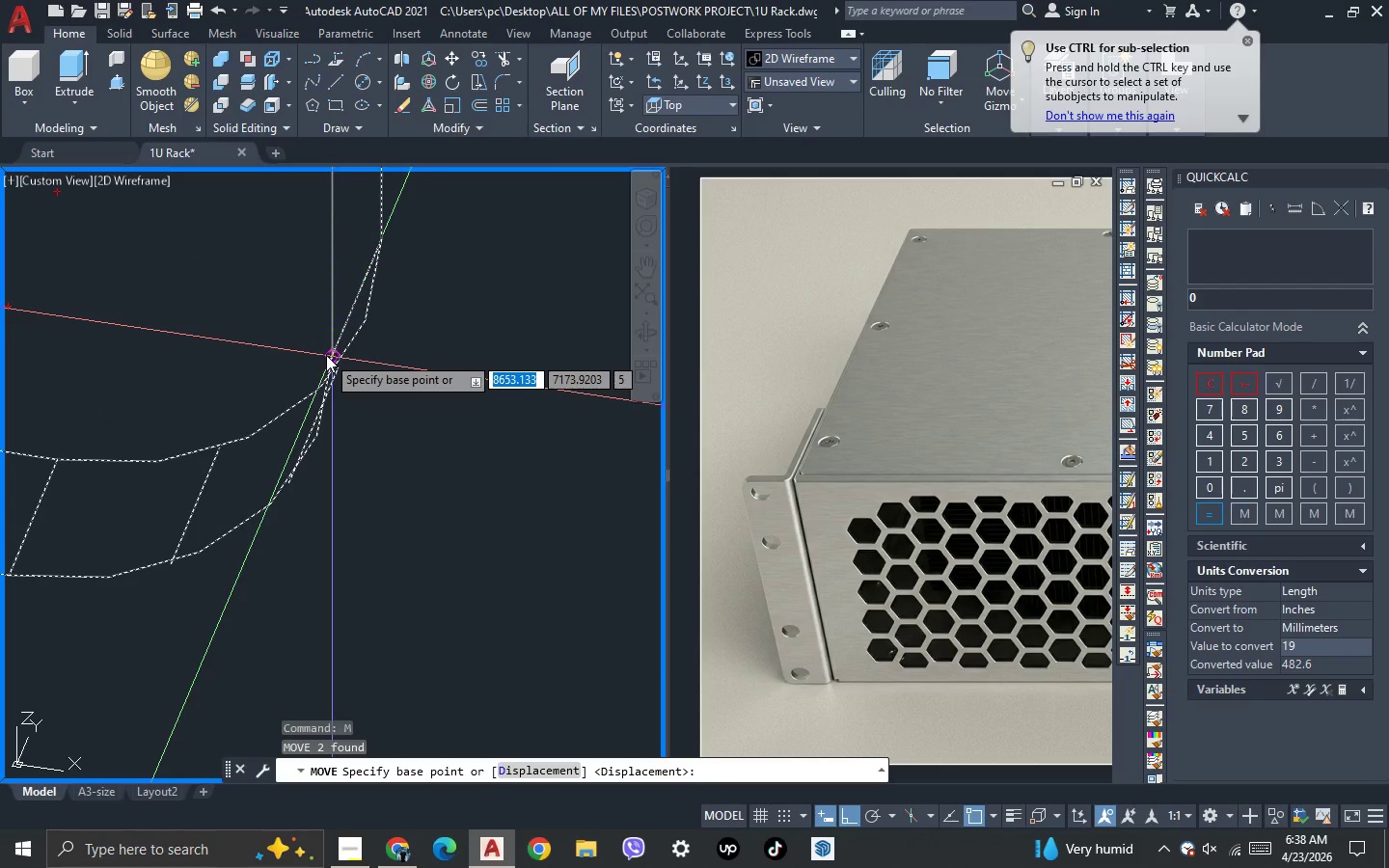 
left_click([326, 355])
 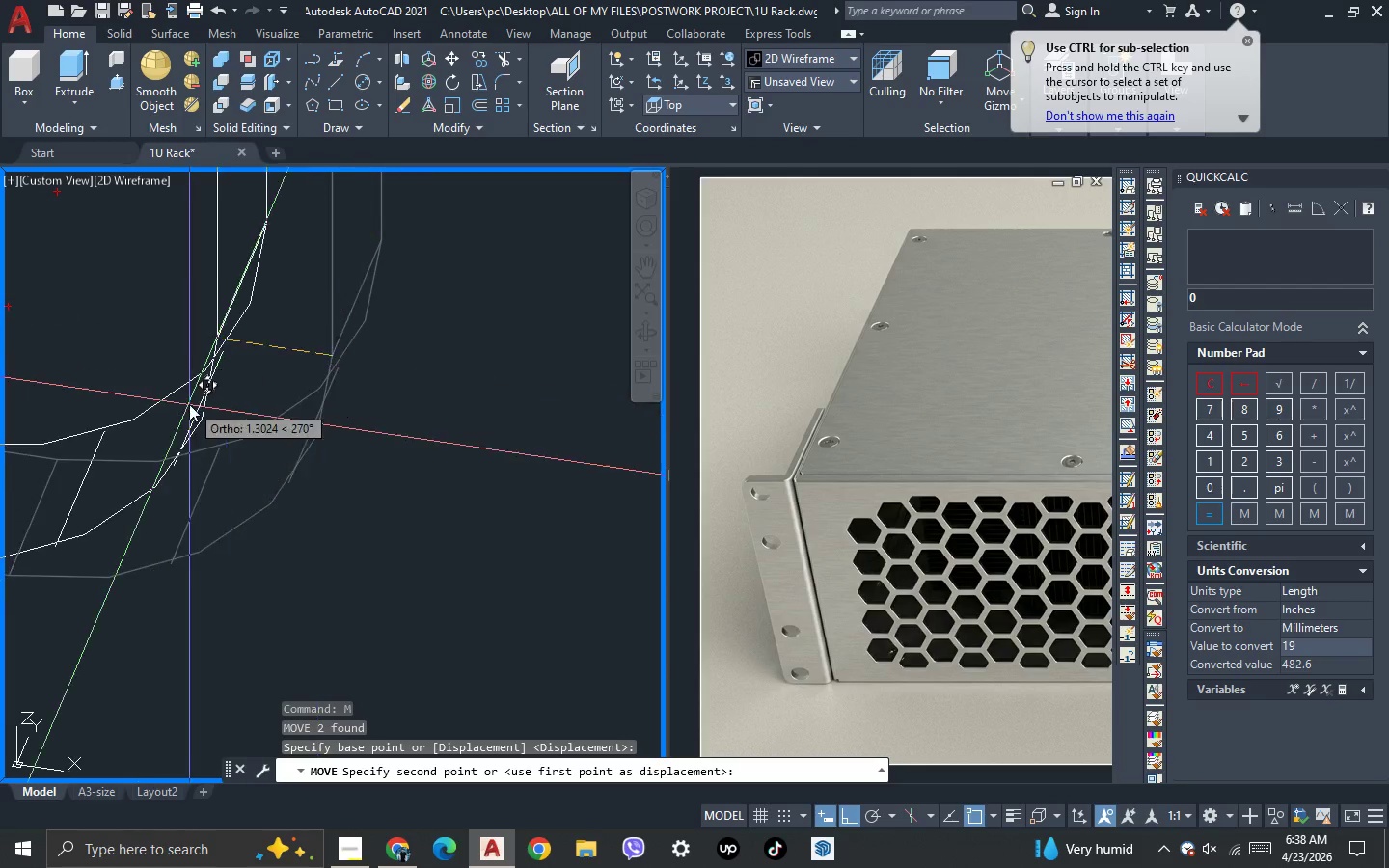 
scroll: coordinate [433, 445], scroll_direction: down, amount: 9.0
 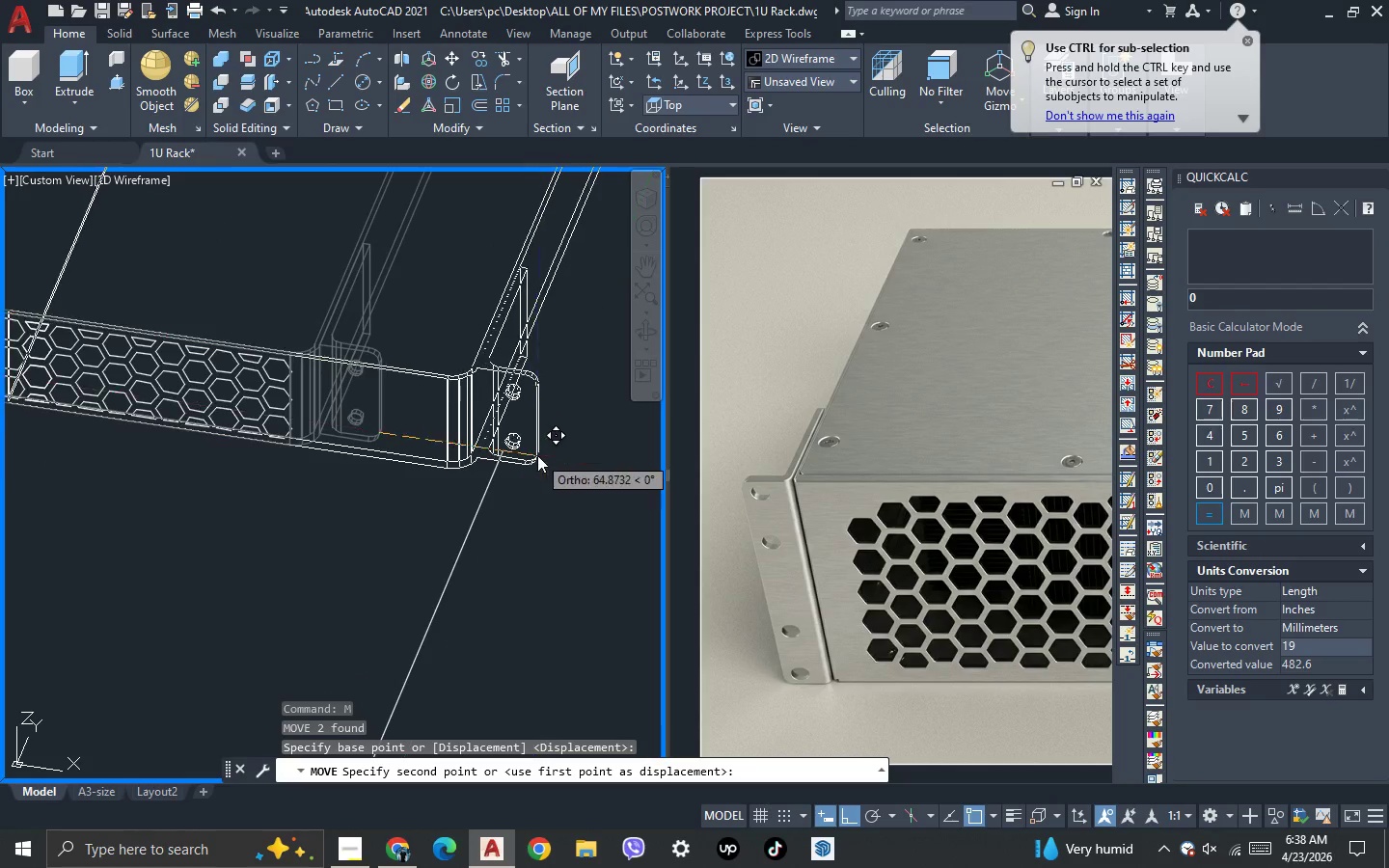 
scroll: coordinate [431, 422], scroll_direction: up, amount: 10.0
 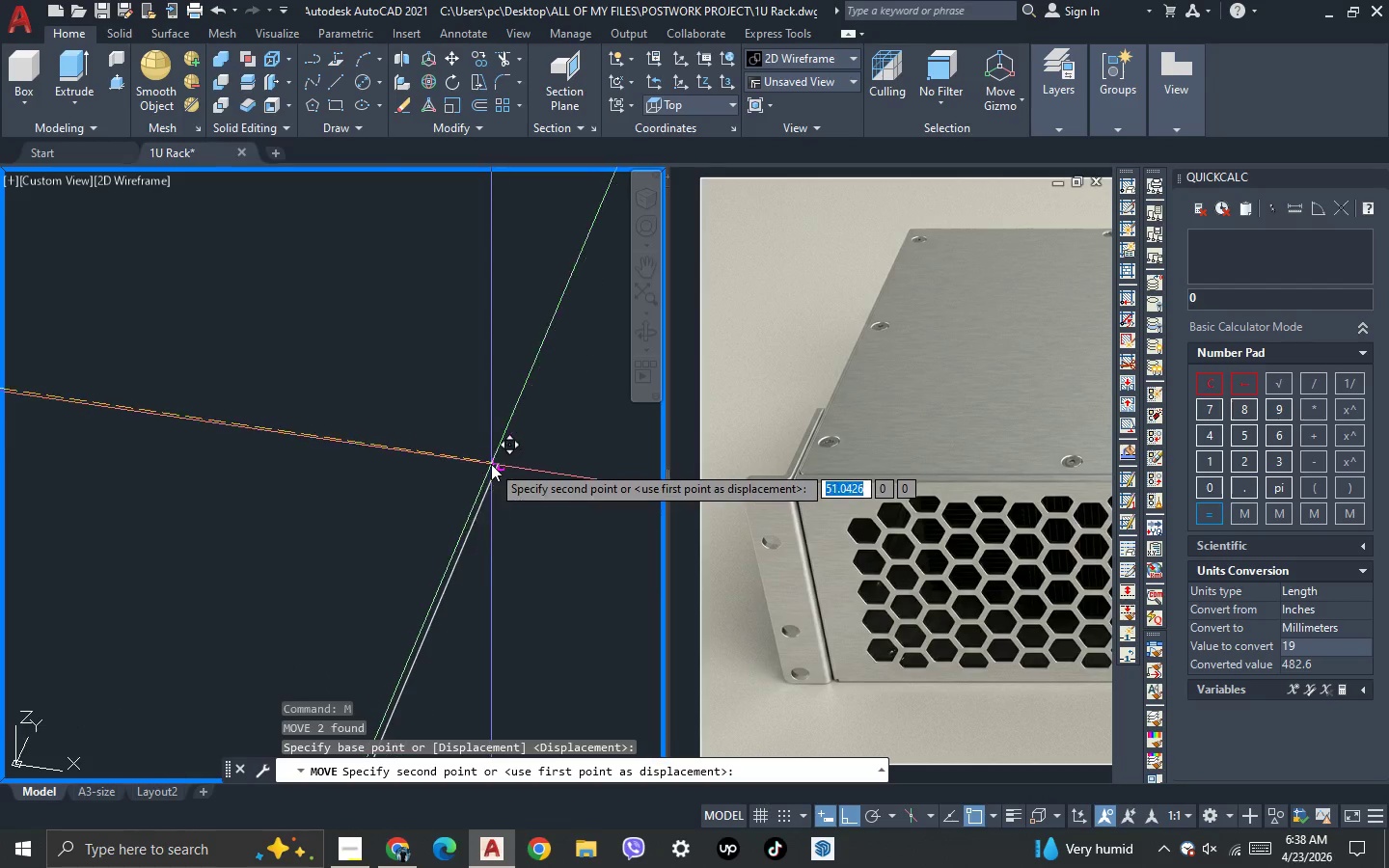 
left_click([491, 464])
 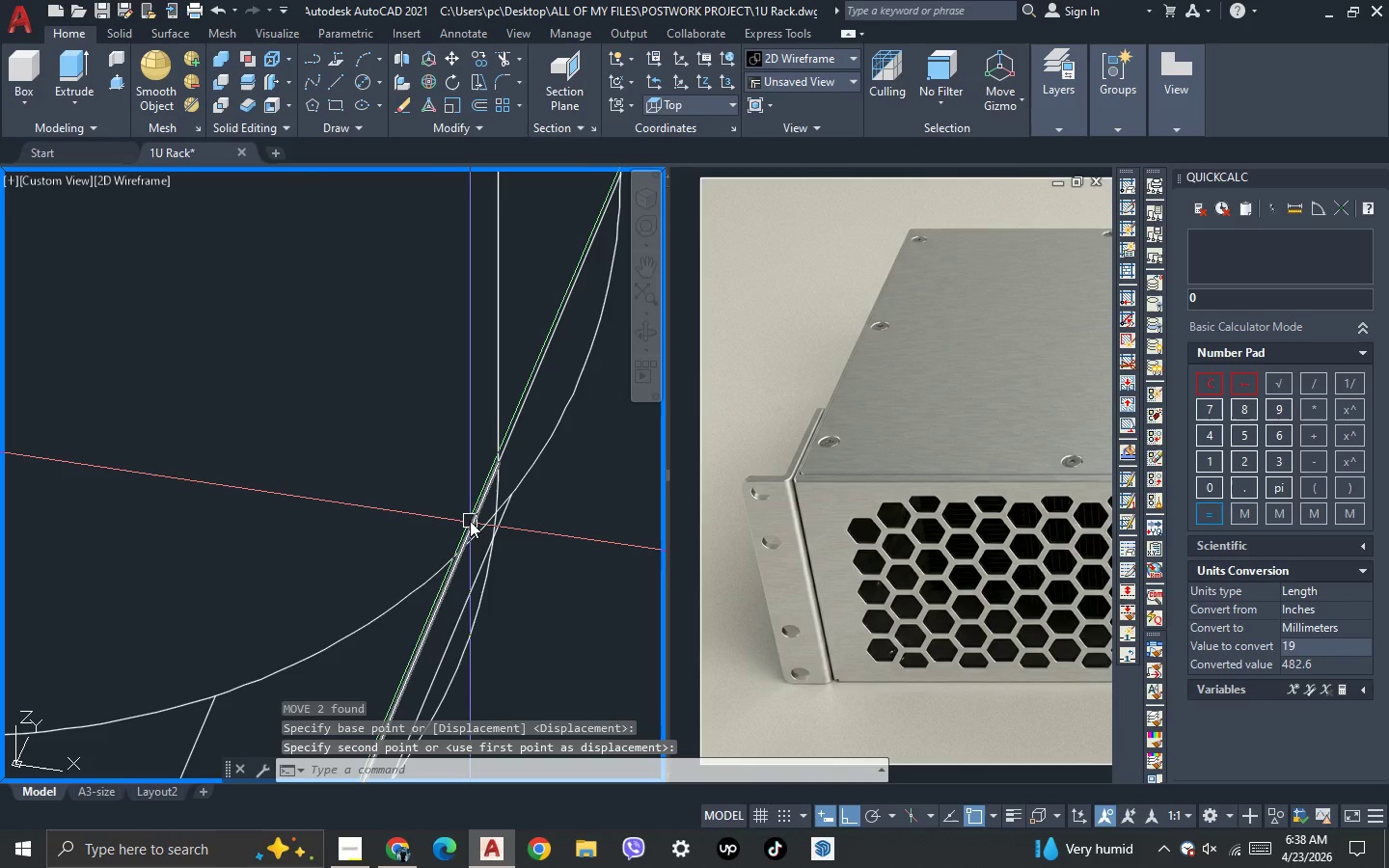 
scroll: coordinate [339, 503], scroll_direction: down, amount: 12.0
 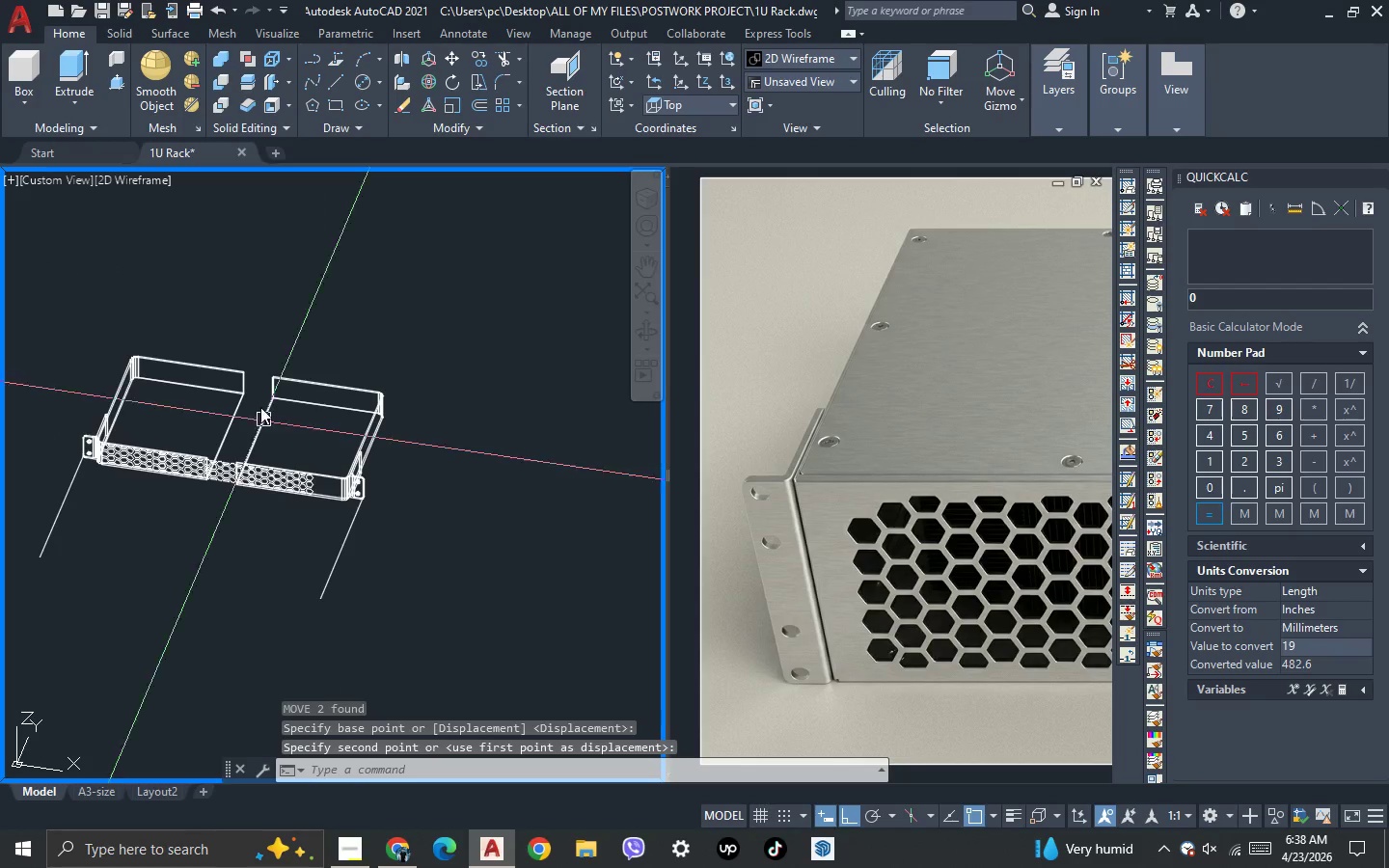 
scroll: coordinate [259, 386], scroll_direction: up, amount: 2.0
 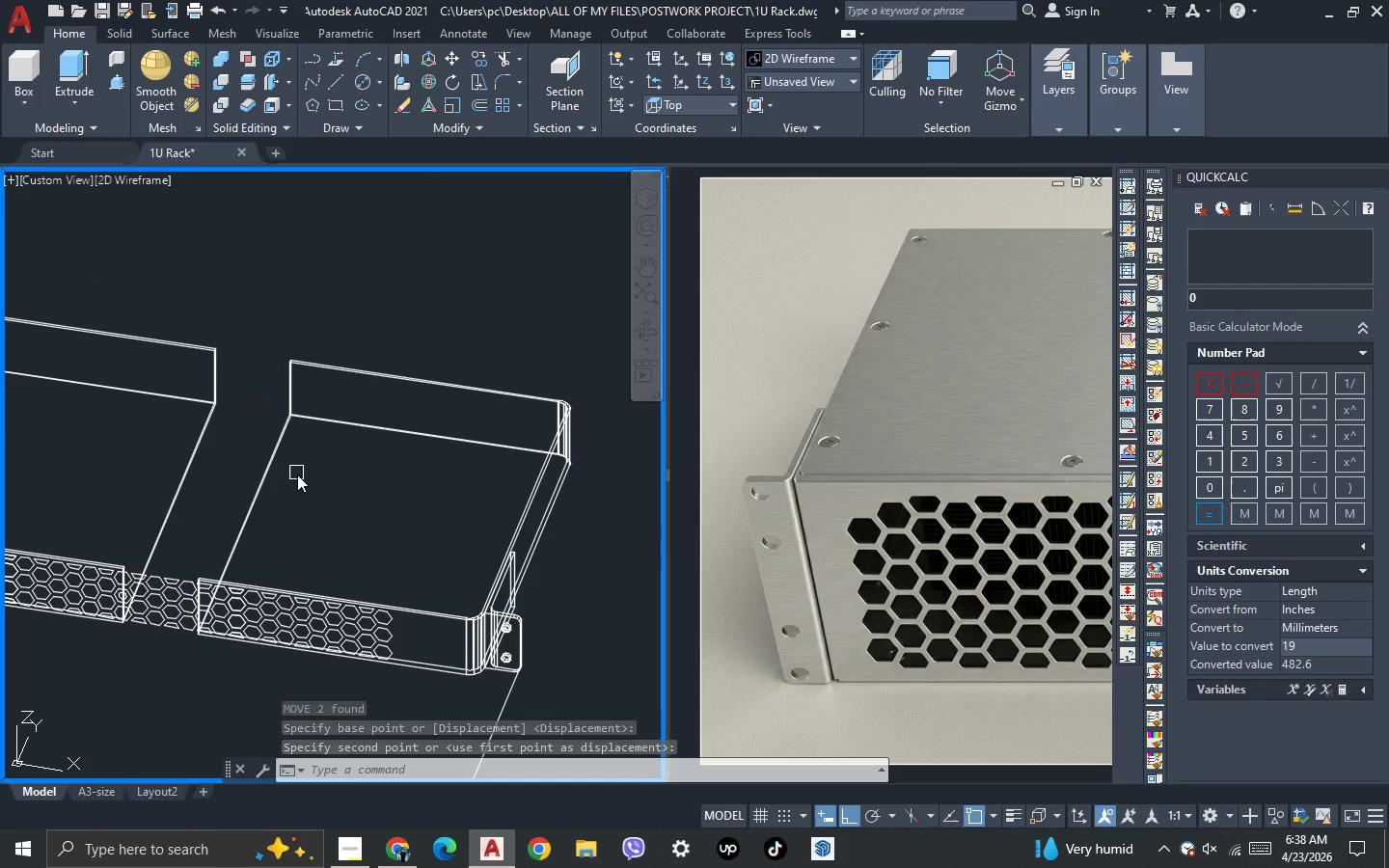 
key(3)
 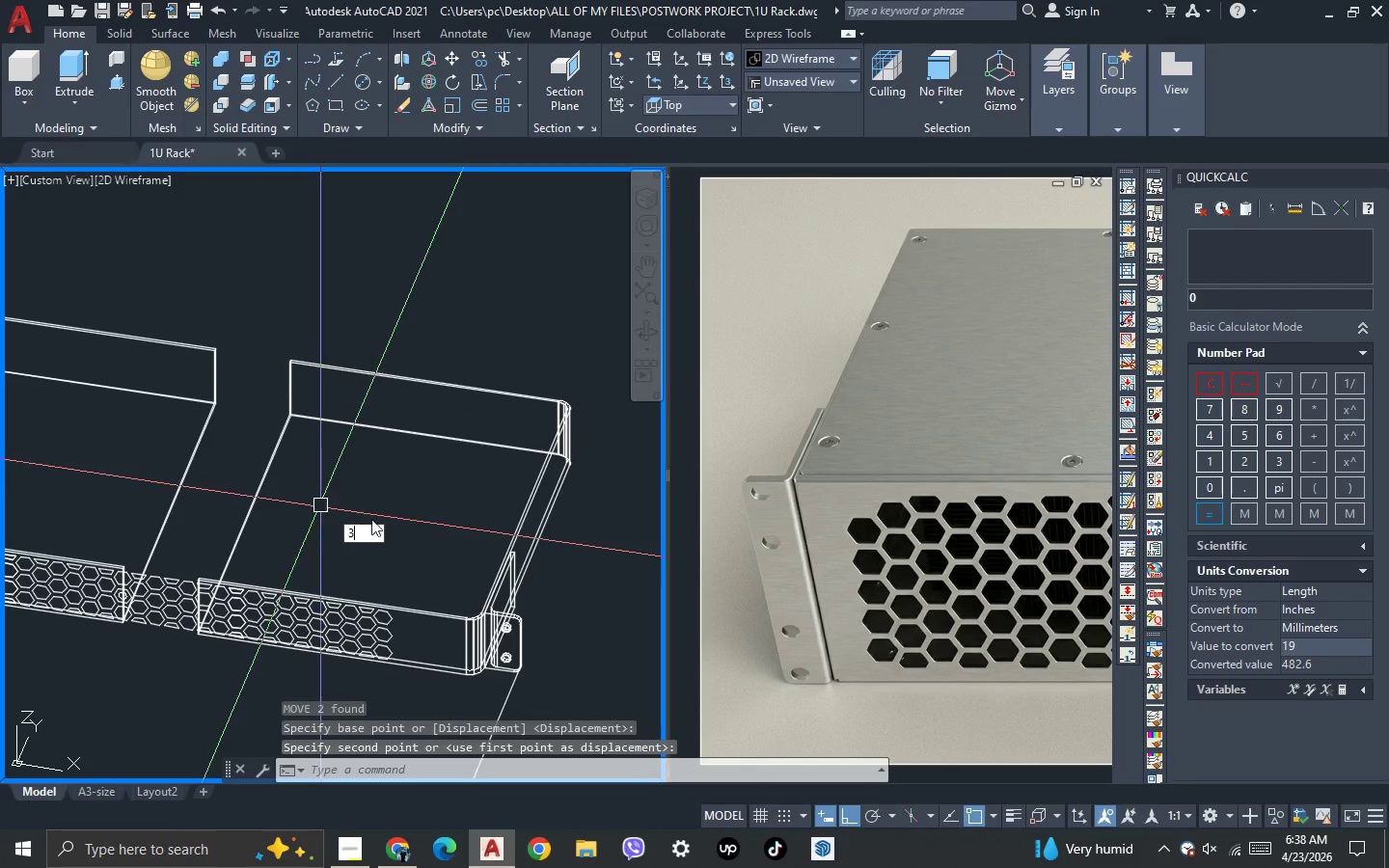 
key(Space)
 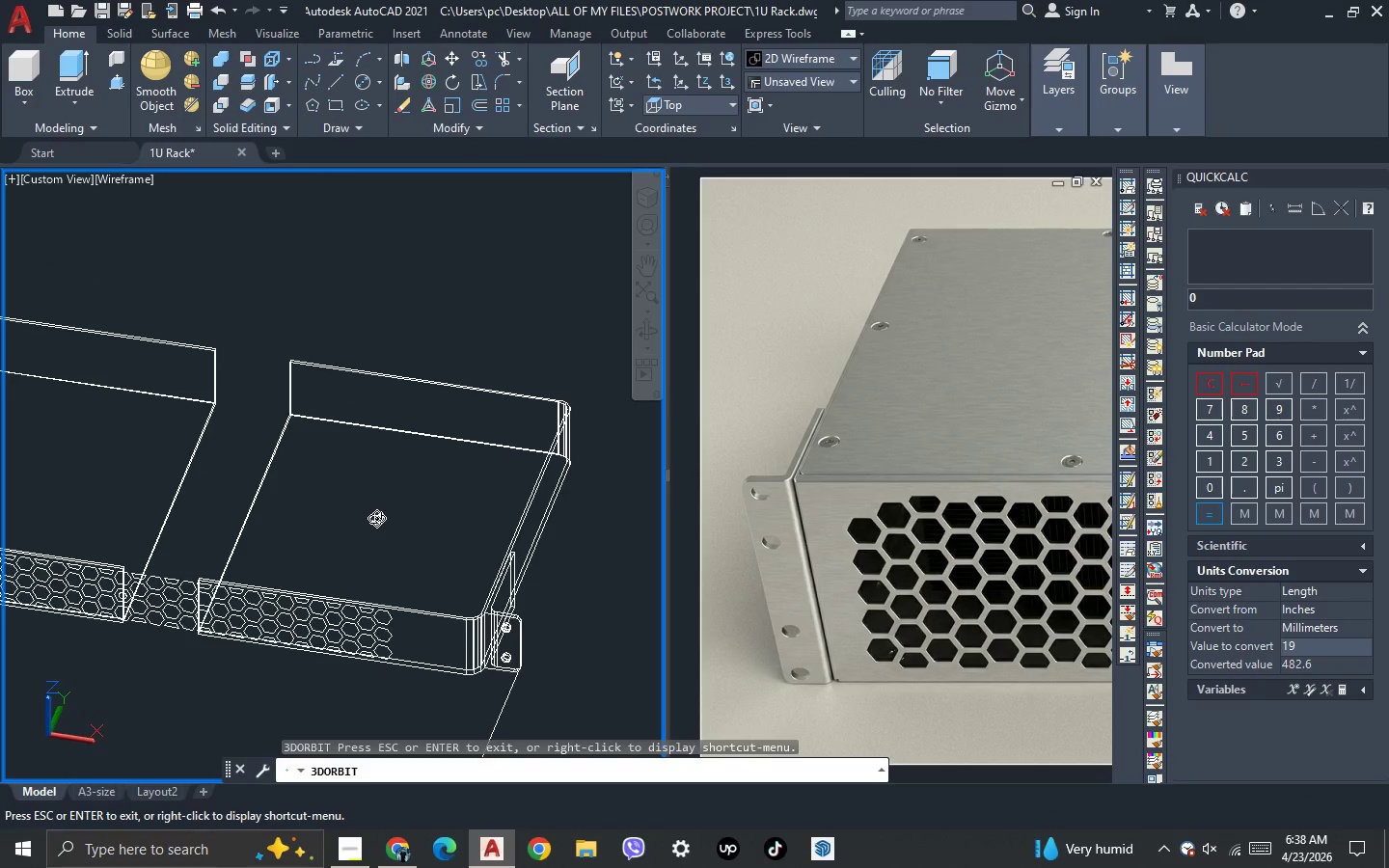 
left_click_drag(start_coordinate=[376, 518], to_coordinate=[309, 520])
 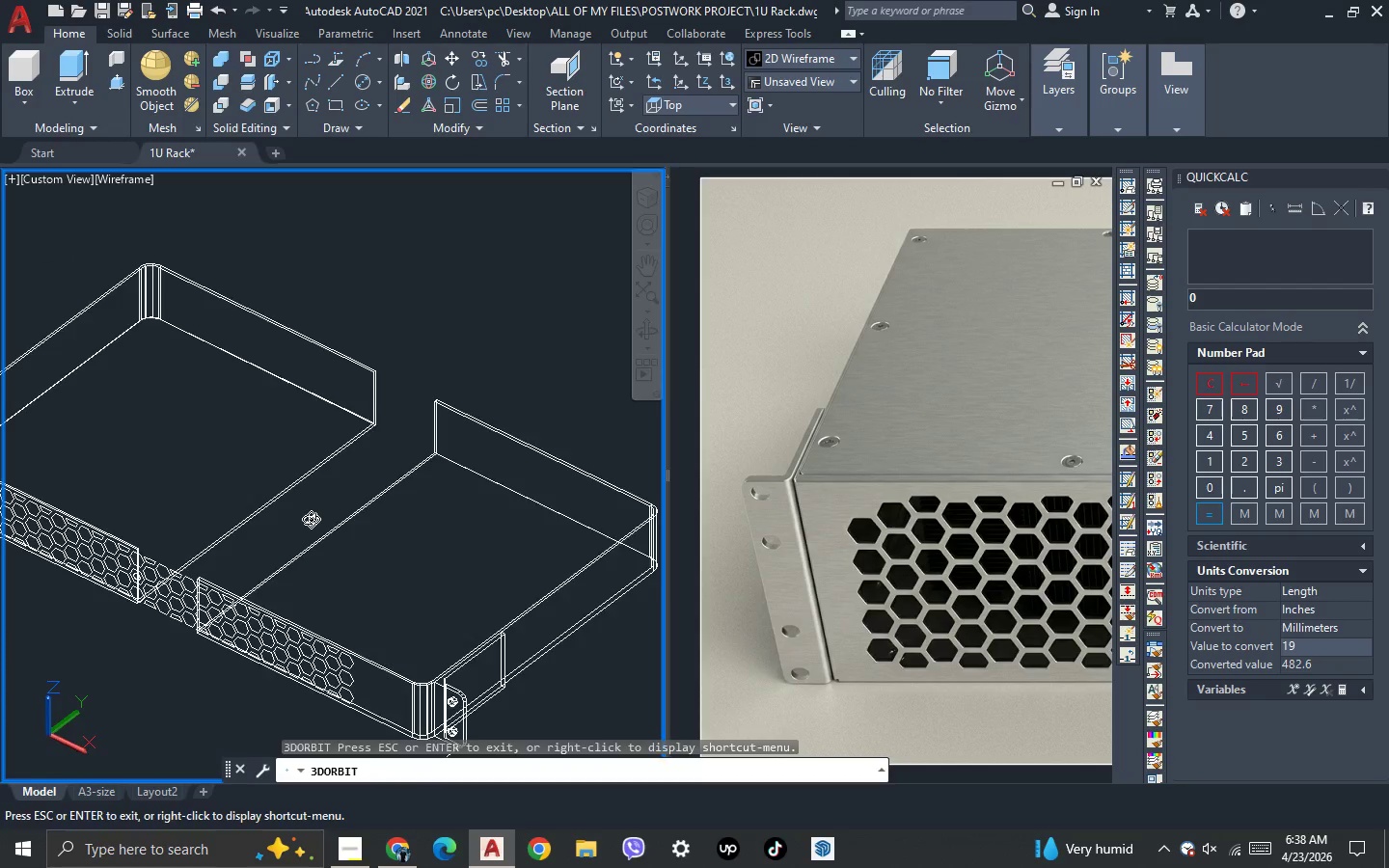 
key(Escape)
 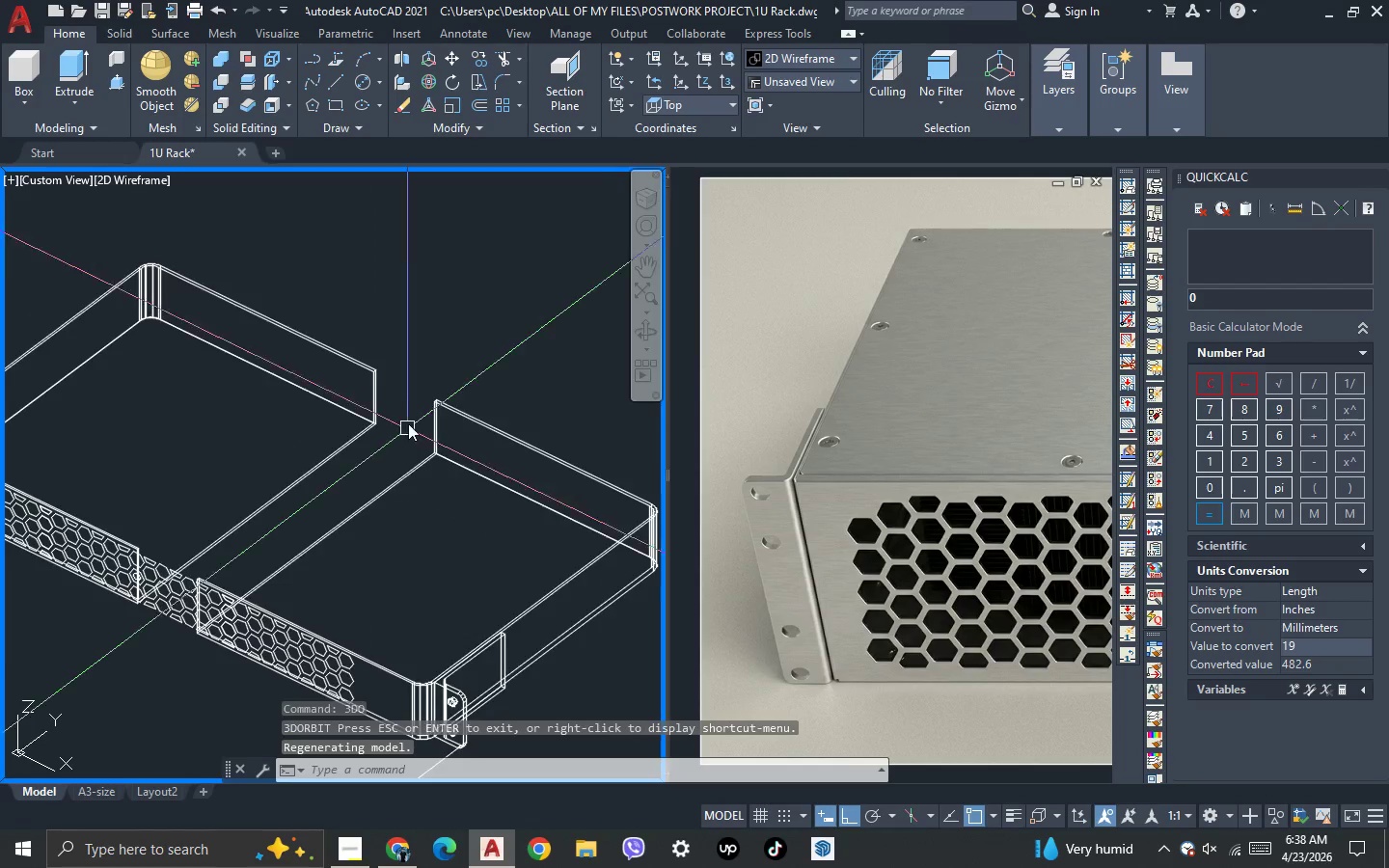 
scroll: coordinate [408, 420], scroll_direction: up, amount: 2.0
 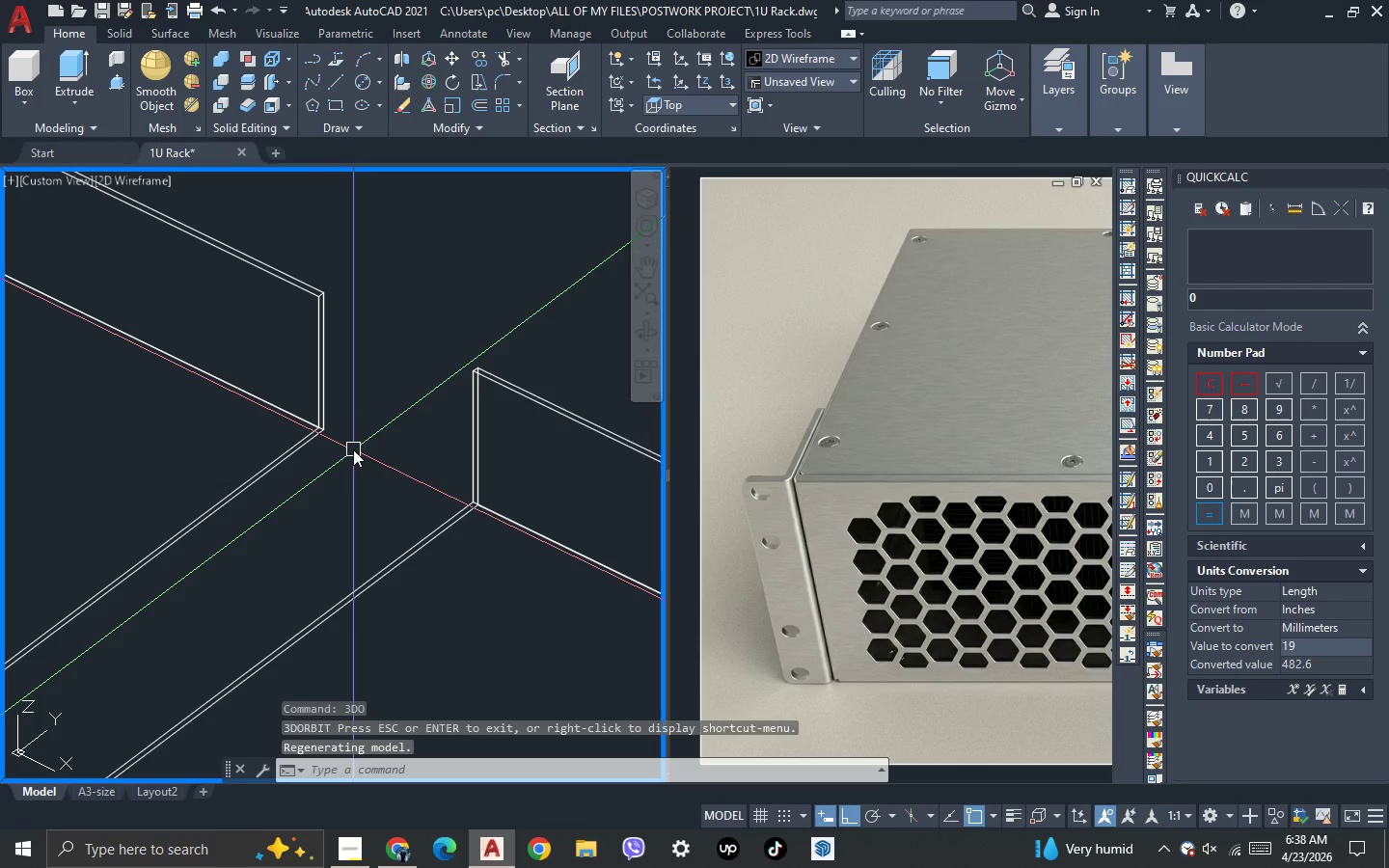 
type(pre)
 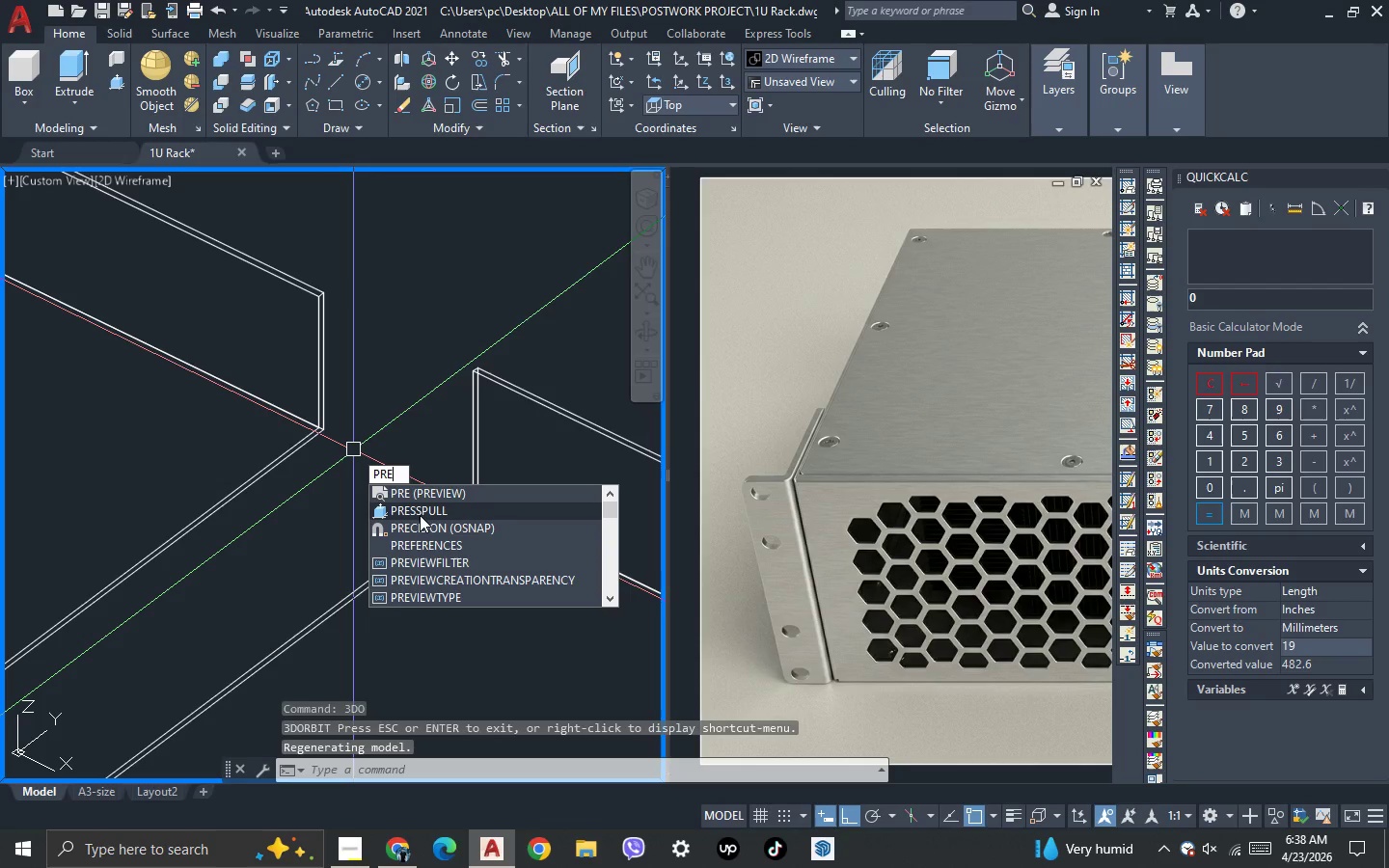 
left_click([420, 514])
 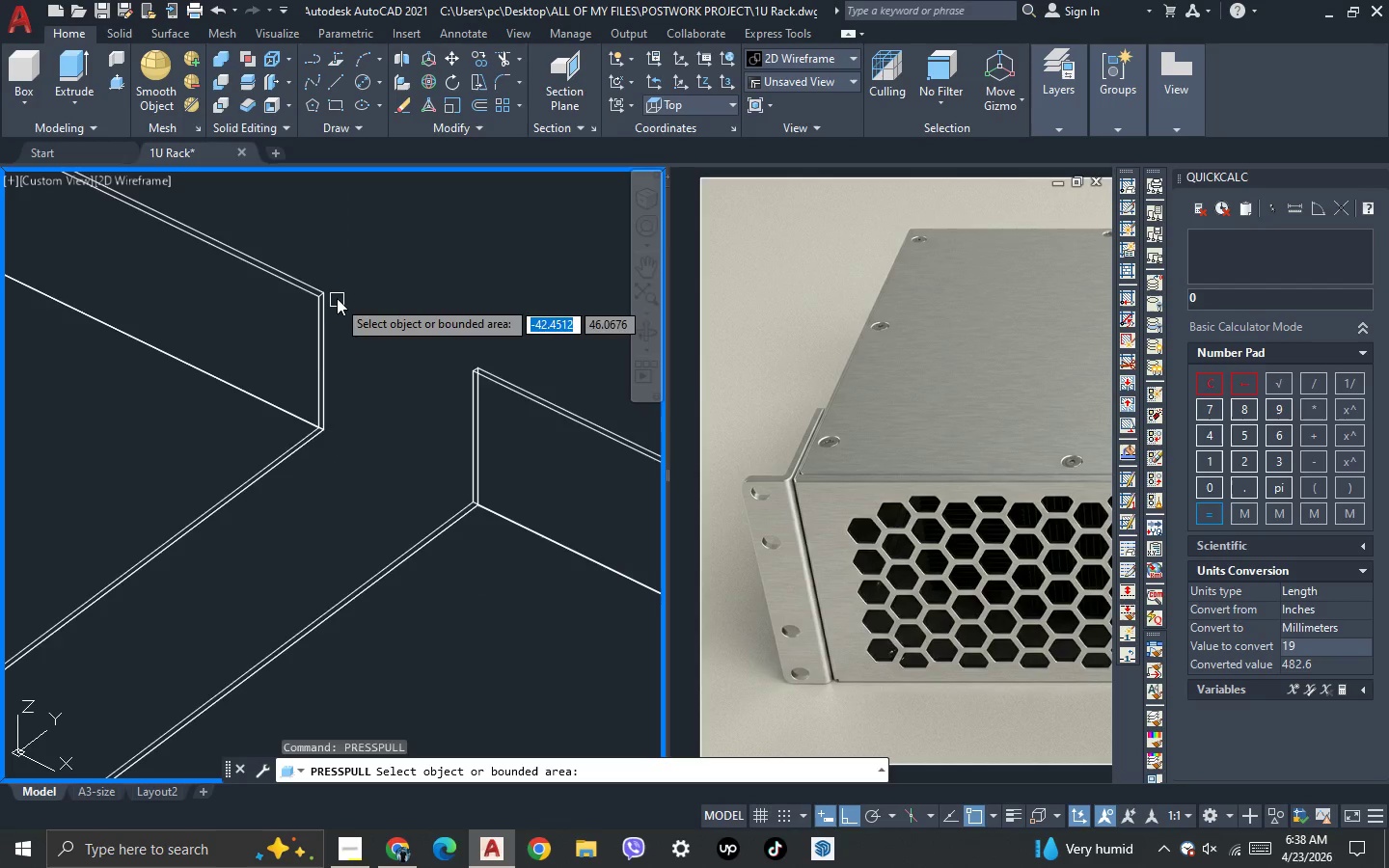 
scroll: coordinate [323, 321], scroll_direction: up, amount: 6.0
 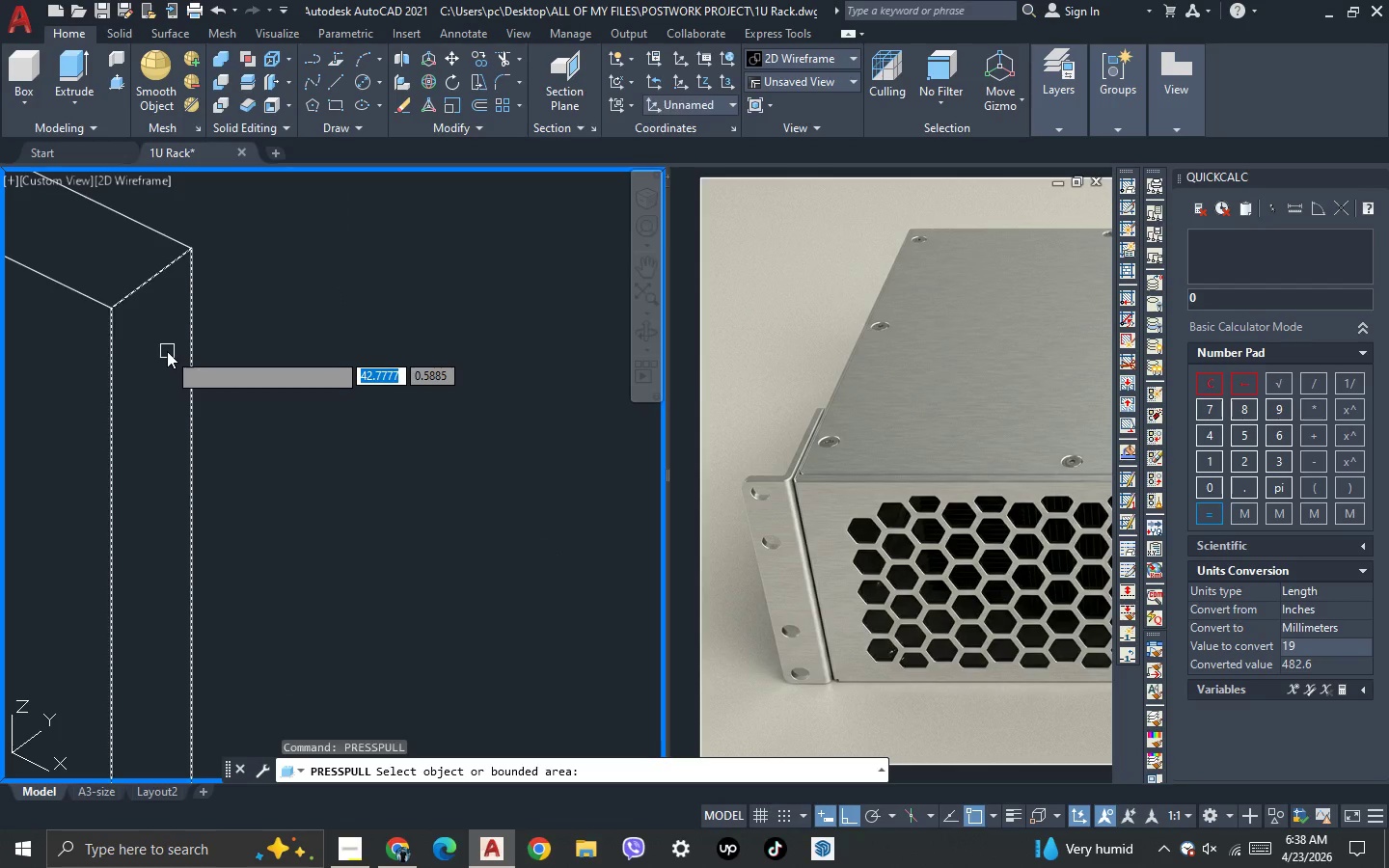 
left_click([167, 351])
 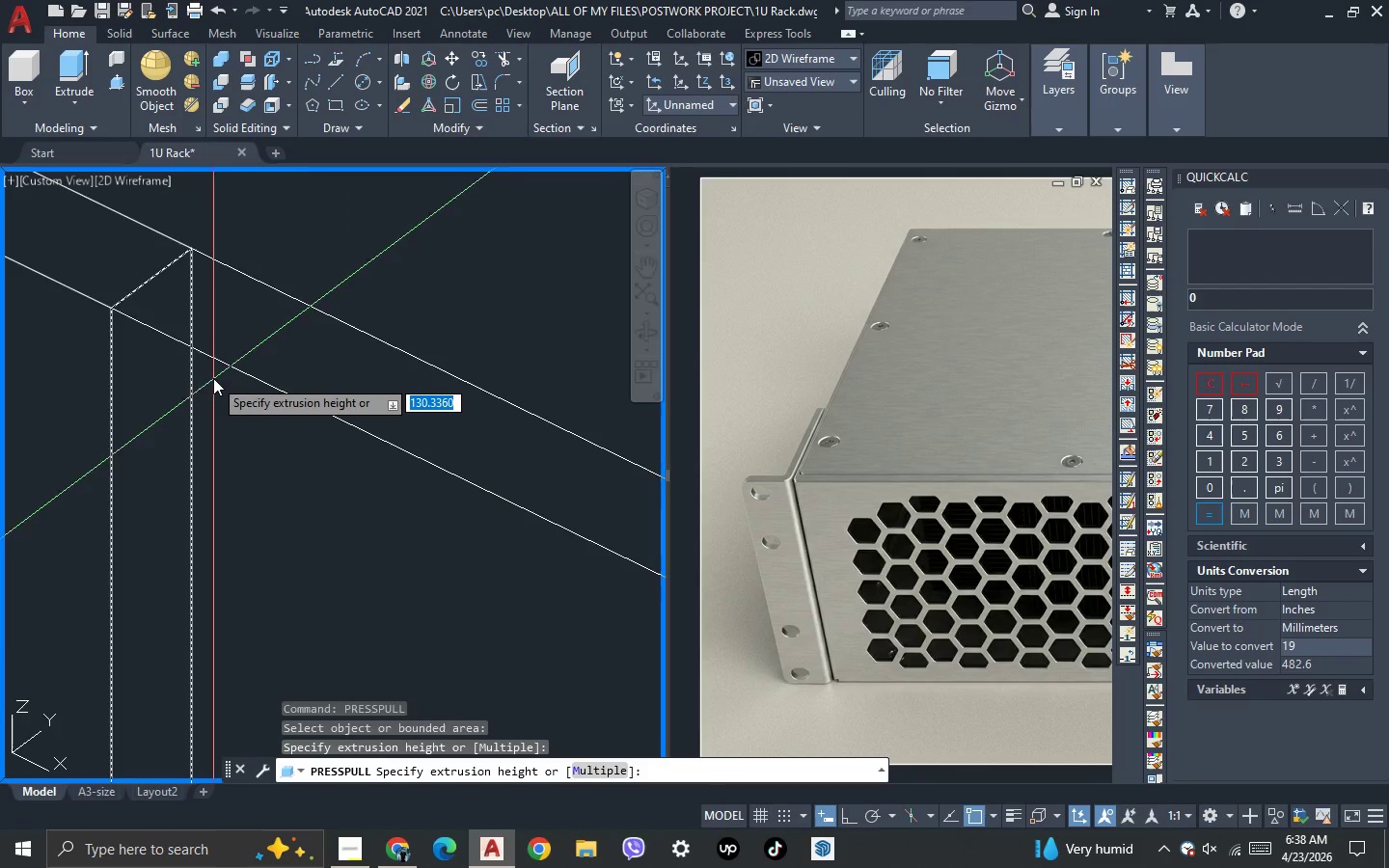 
scroll: coordinate [235, 368], scroll_direction: down, amount: 9.0
 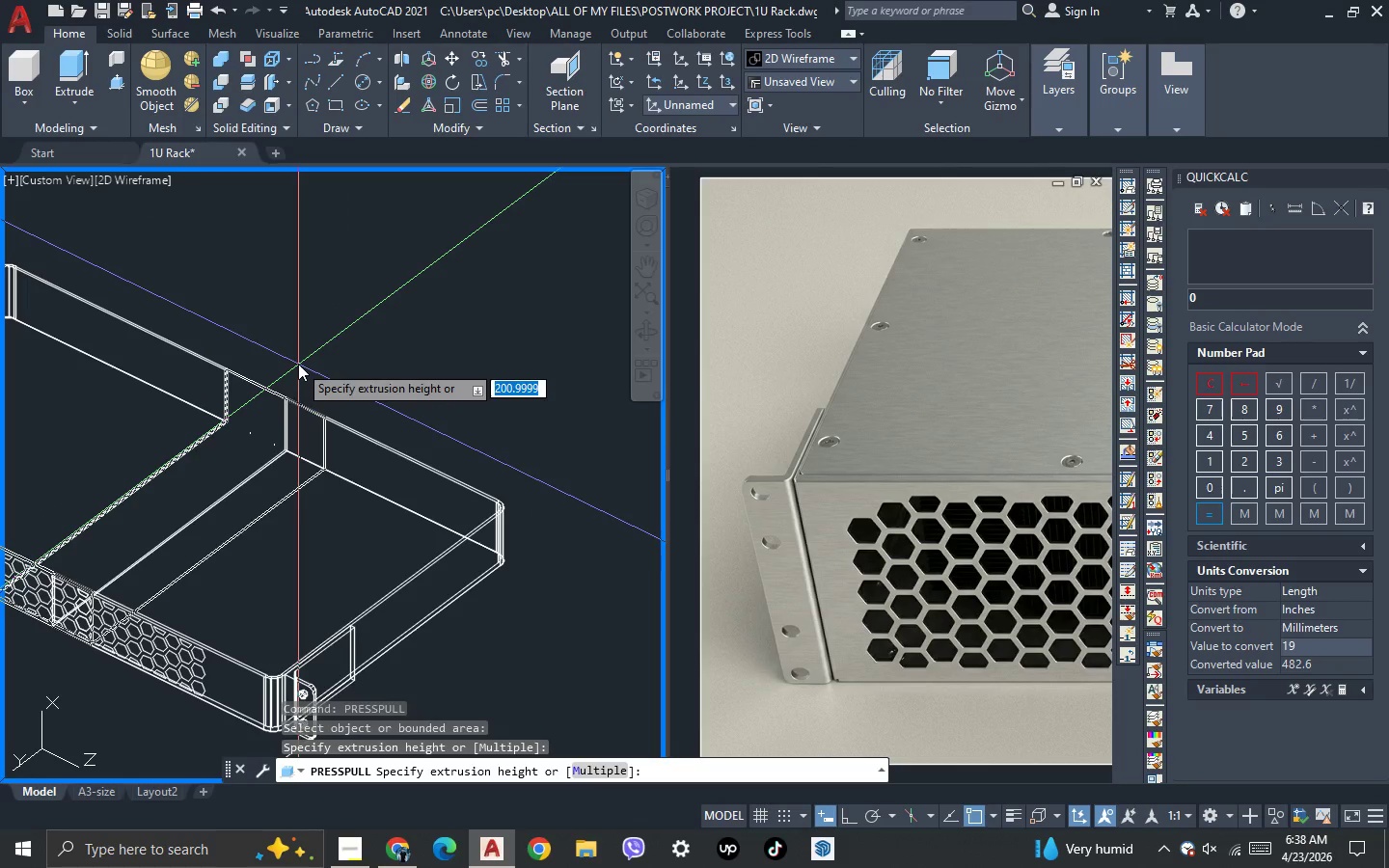 
left_click([298, 364])
 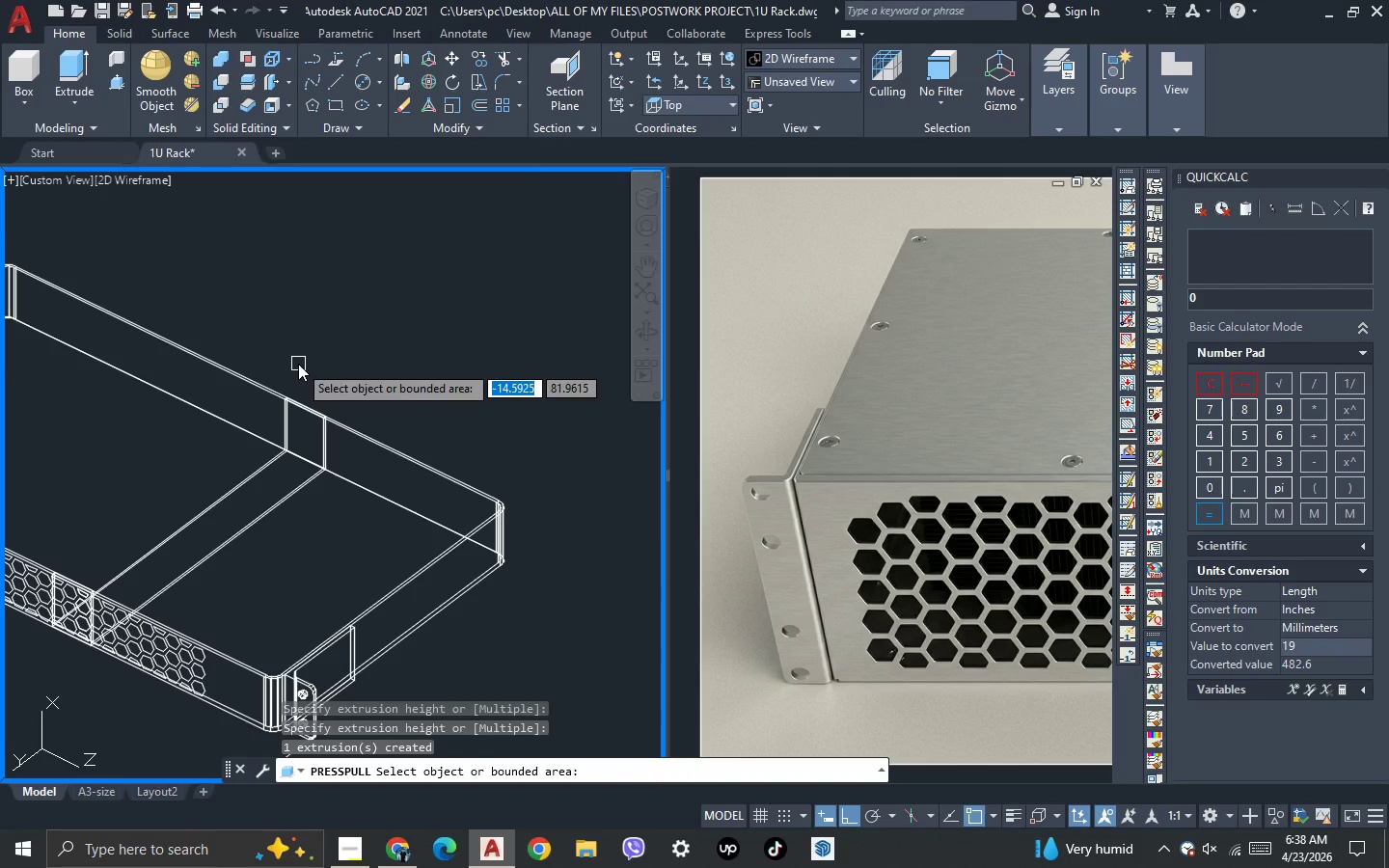 
key(Escape)
type(un)
 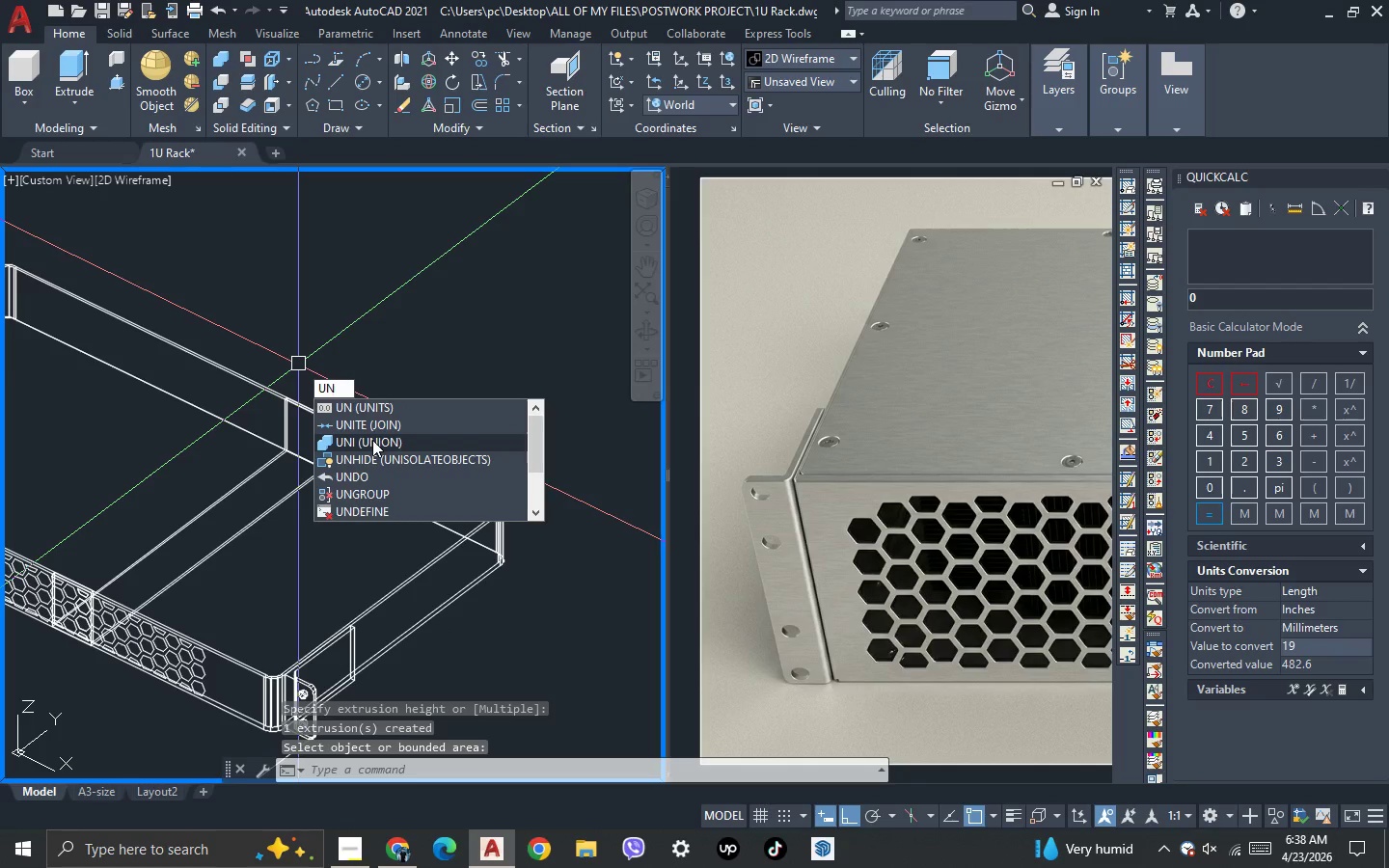 
left_click([372, 440])
 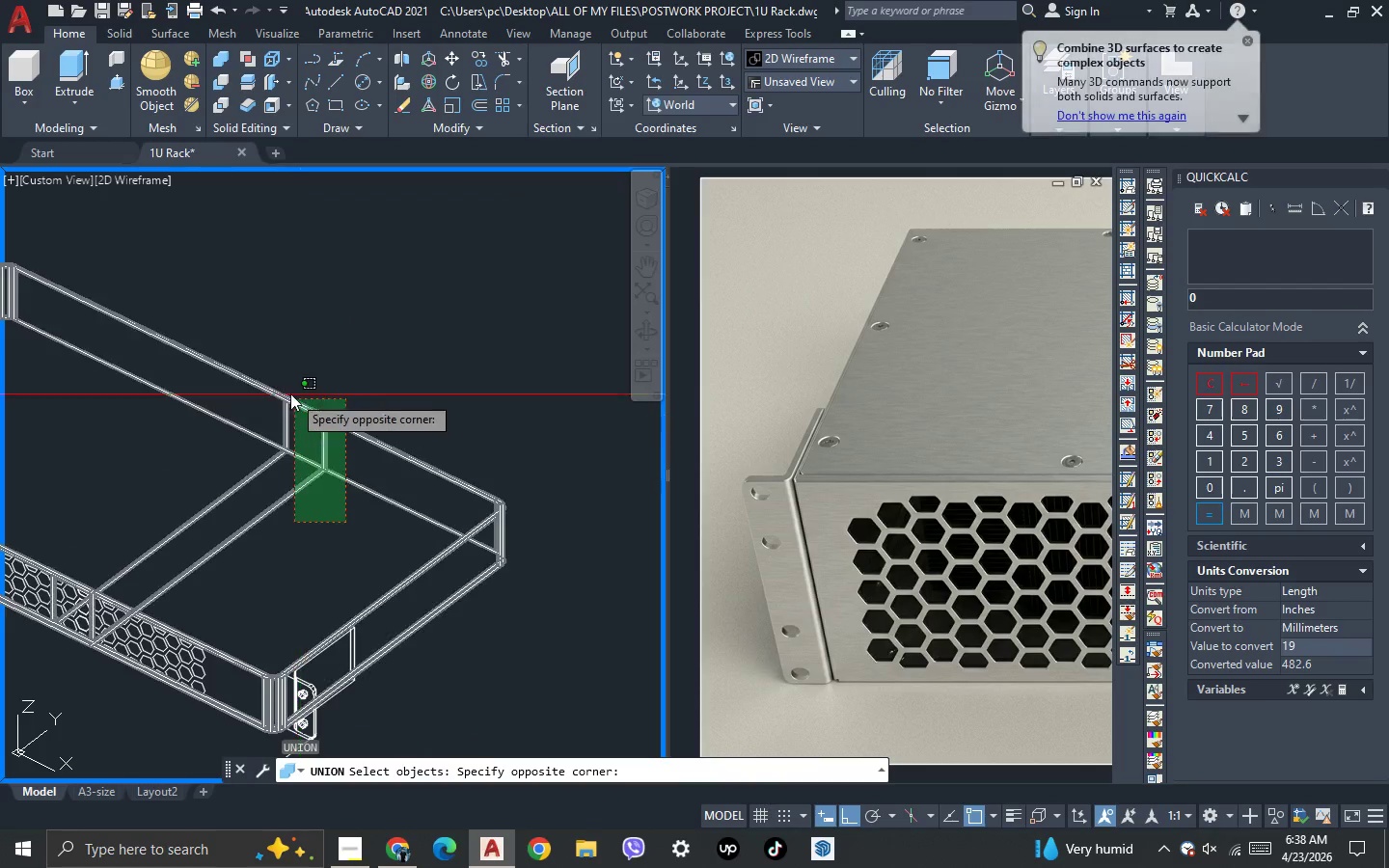 
left_click([274, 365])
 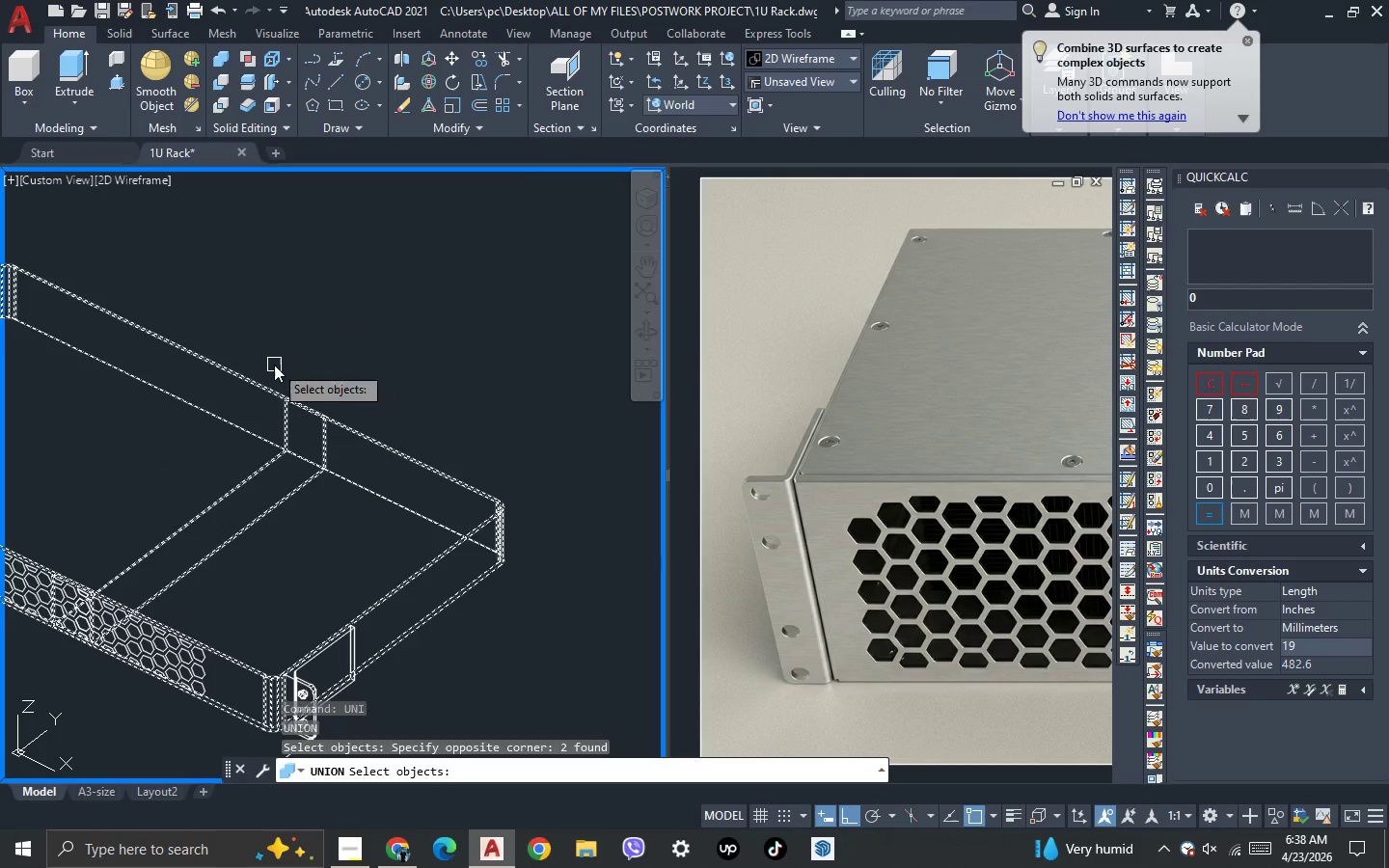 
key(Space)
 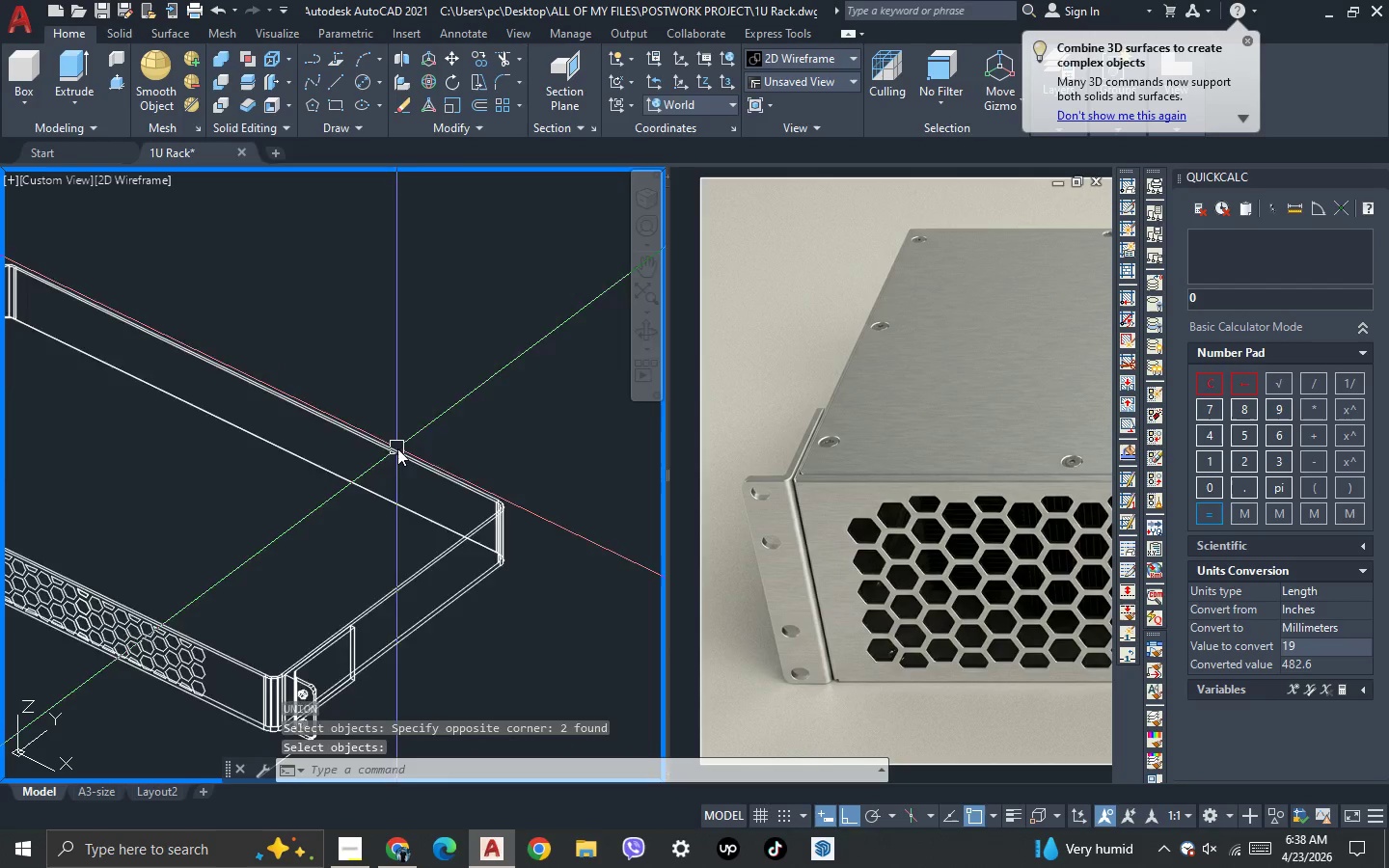 
scroll: coordinate [323, 474], scroll_direction: down, amount: 1.0
 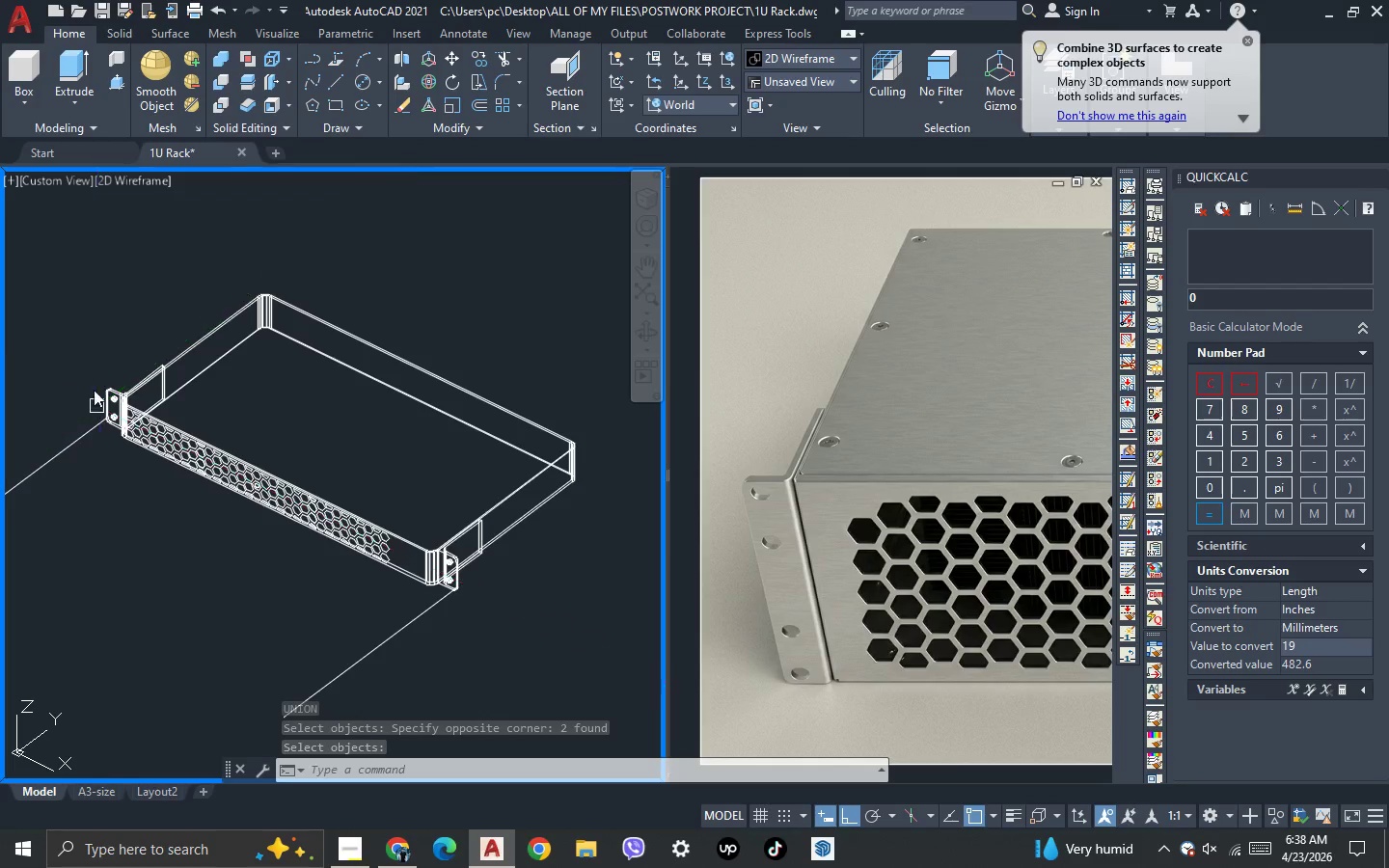 
left_click([49, 179])
 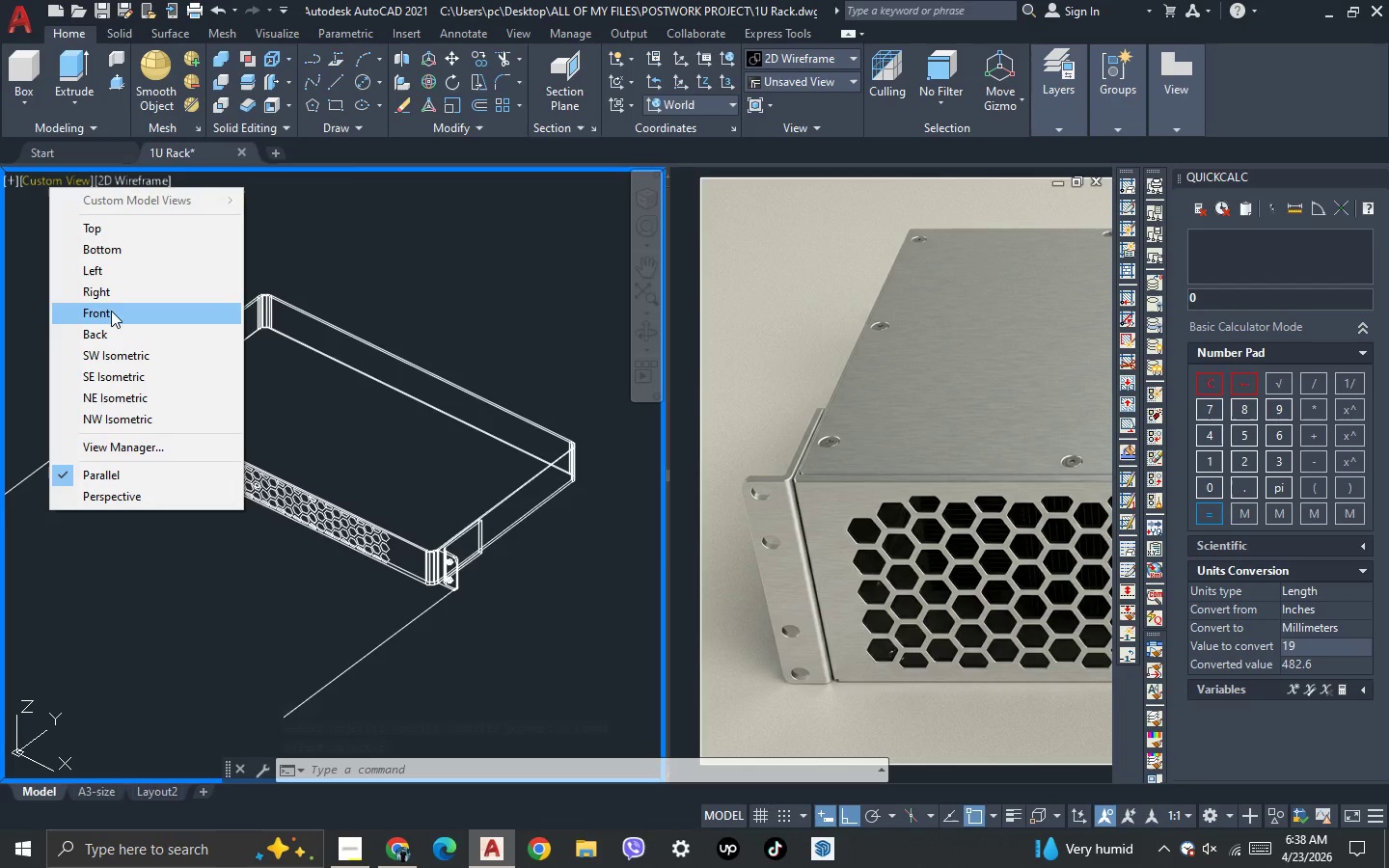 
left_click([112, 316])
 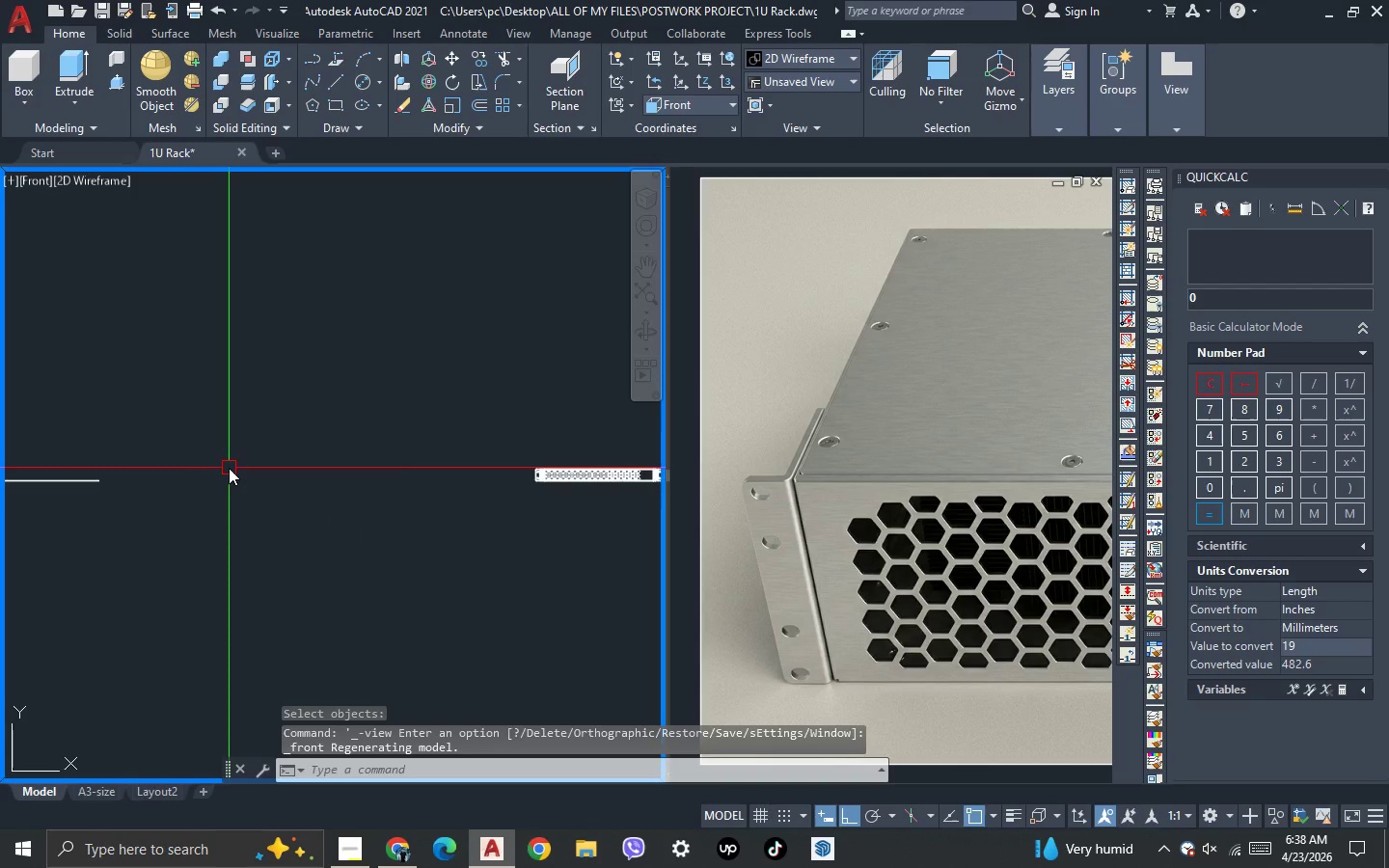 
scroll: coordinate [229, 468], scroll_direction: down, amount: 2.0
 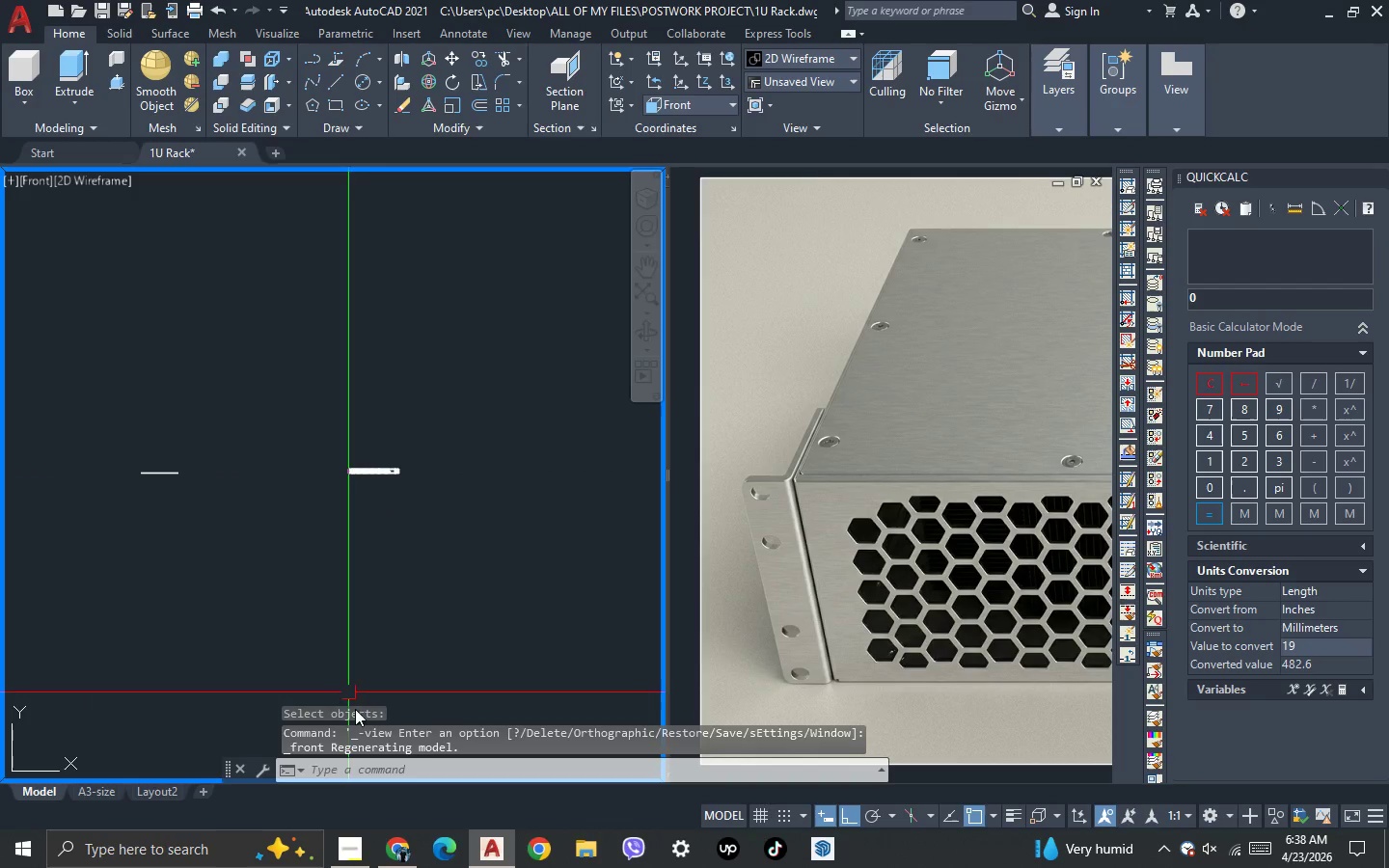 
left_click([356, 864])